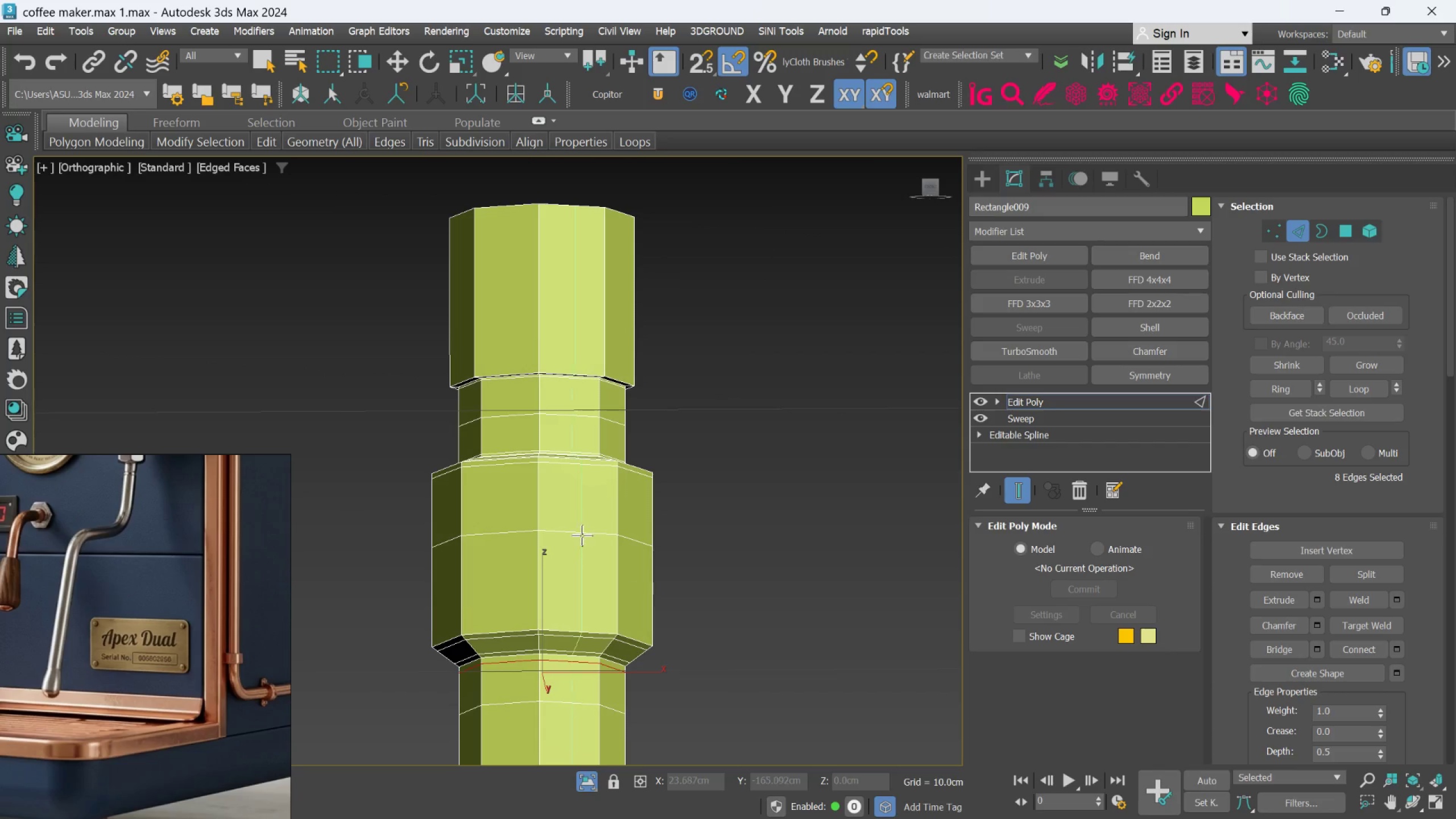 
hold_key(key=AltLeft, duration=1.22)
 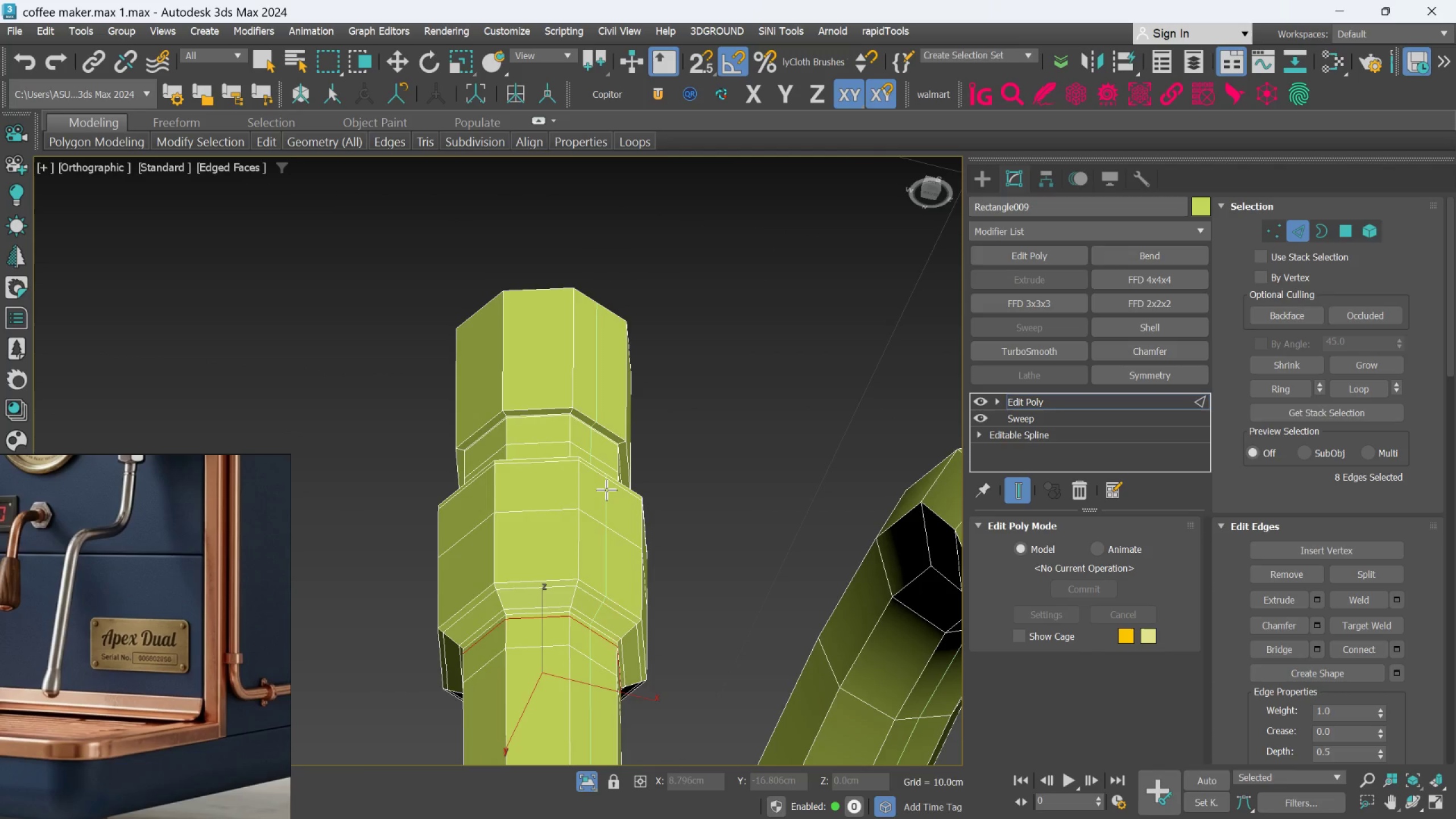 
hold_key(key=AltLeft, duration=0.62)
 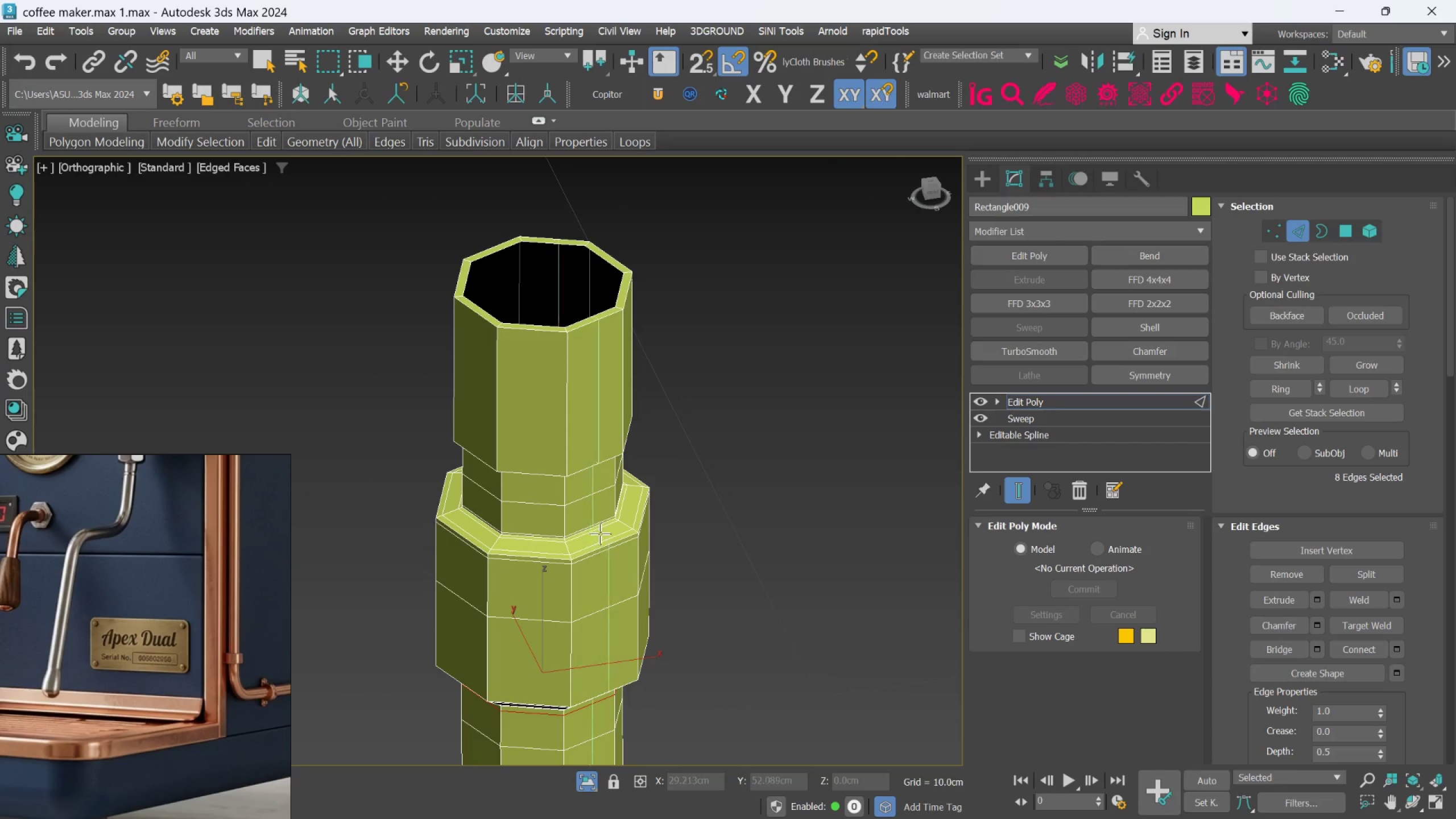 
hold_key(key=AltLeft, duration=0.35)
 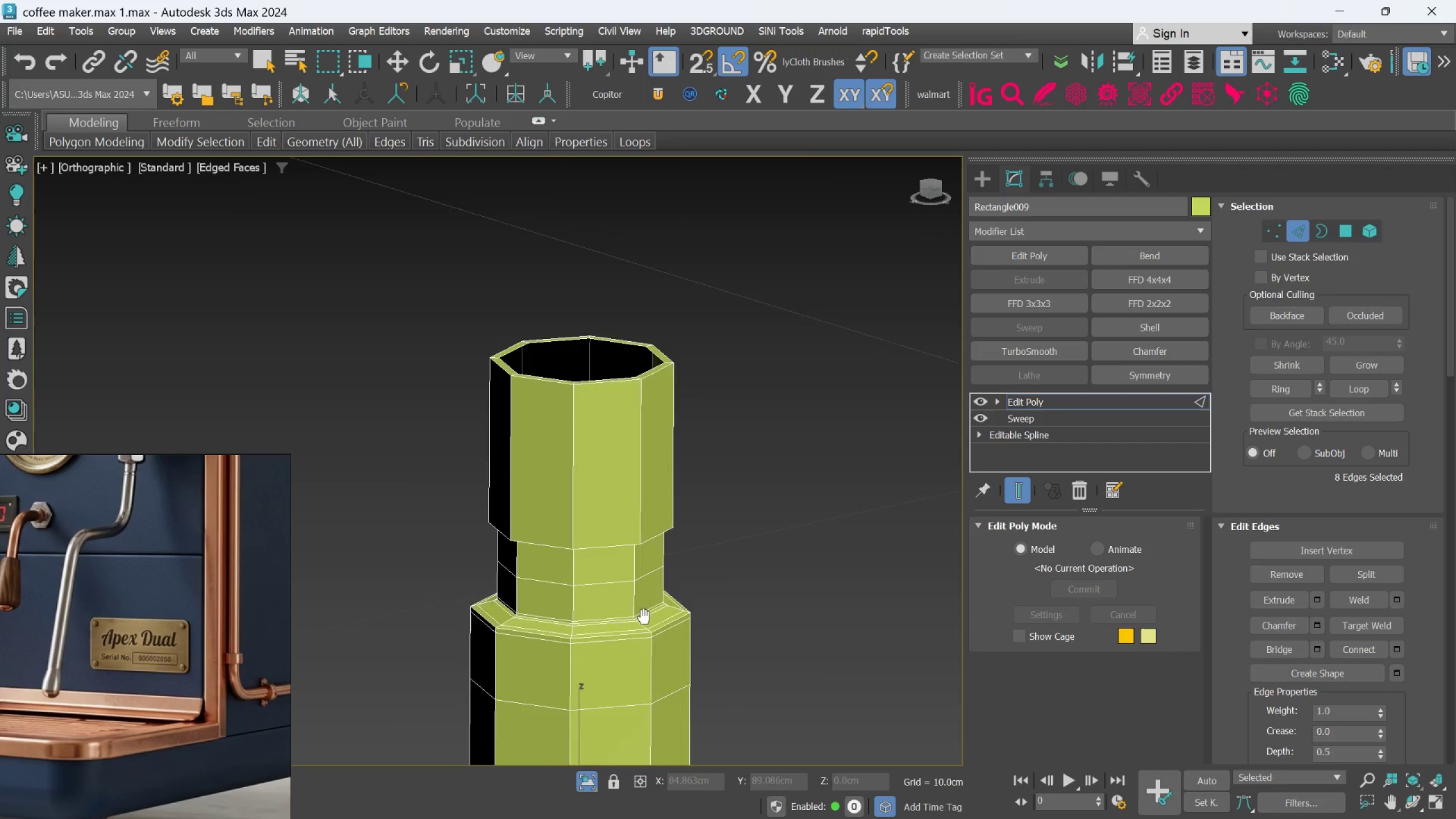 
scroll: coordinate [648, 633], scroll_direction: down, amount: 1.0
 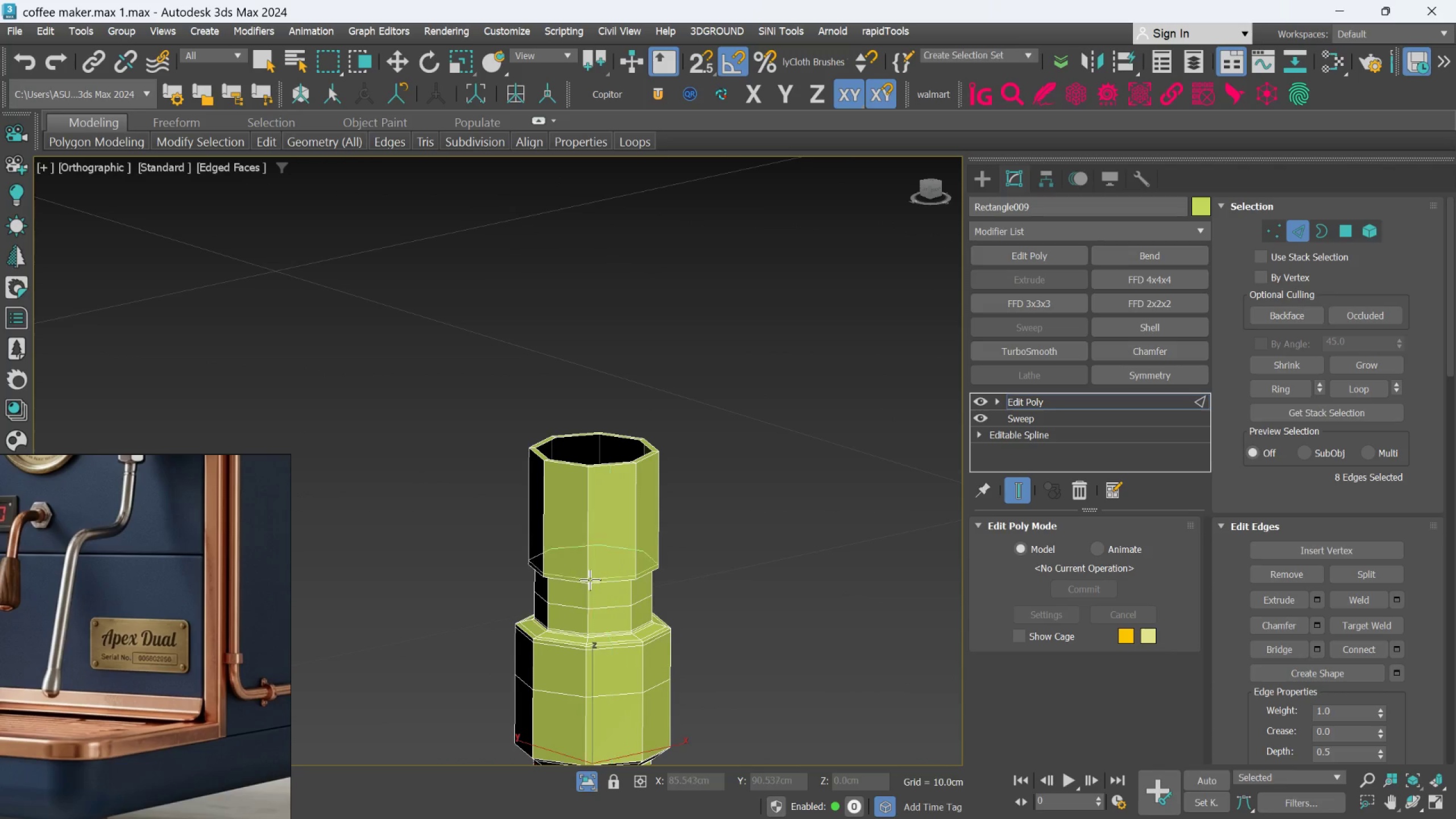 
hold_key(key=AltLeft, duration=0.66)
 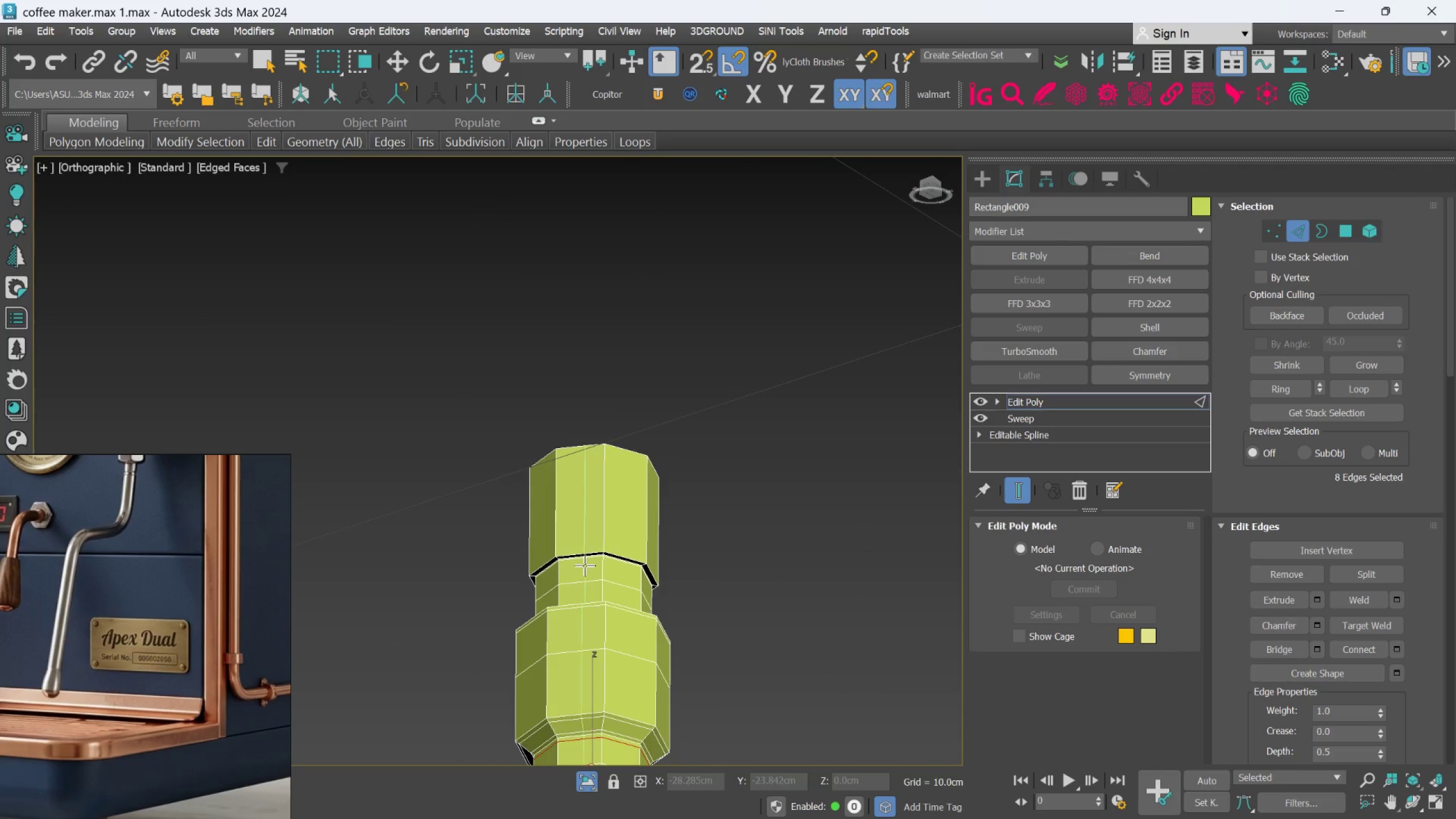 
hold_key(key=AltLeft, duration=0.52)
 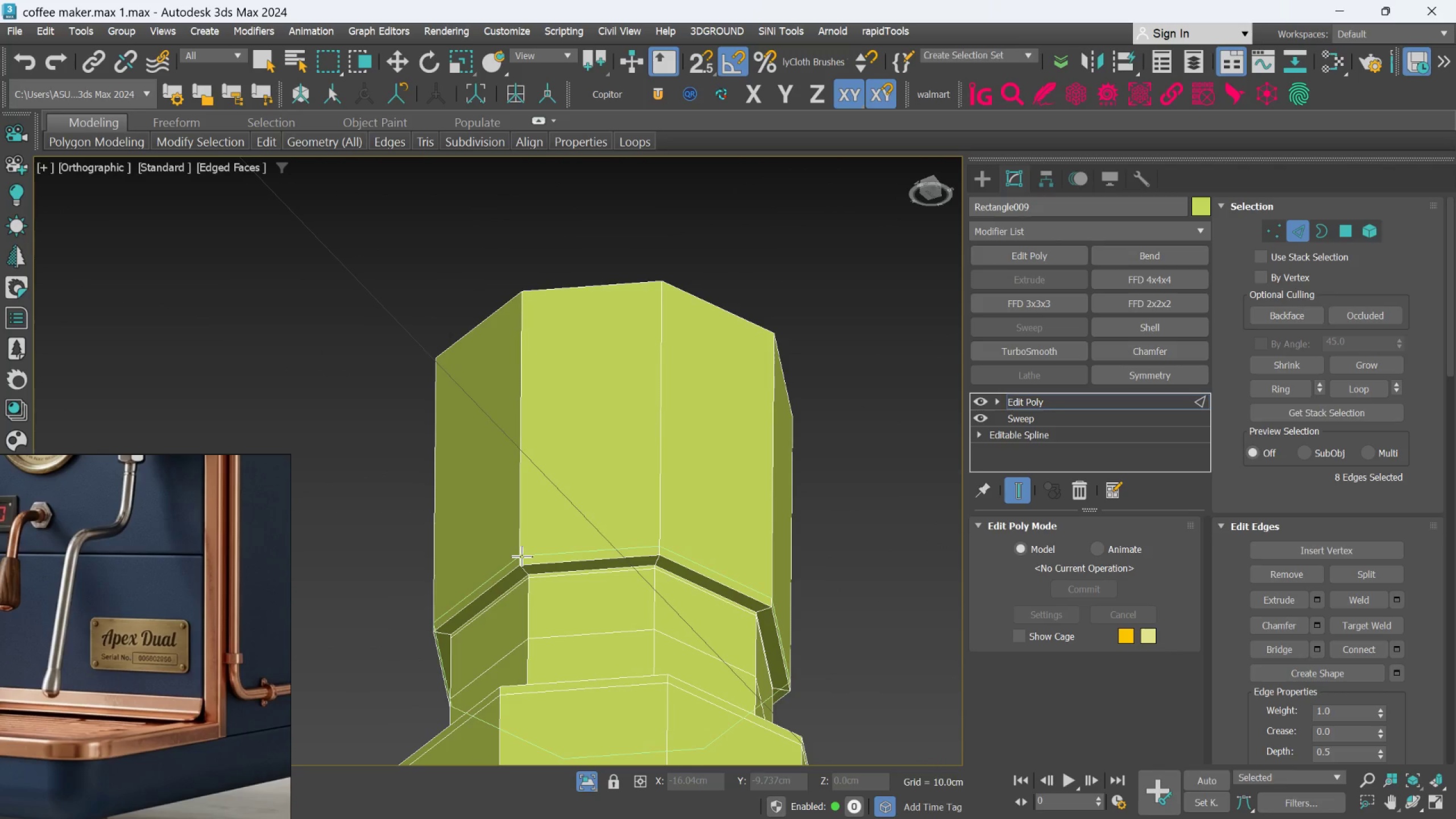 
scroll: coordinate [583, 563], scroll_direction: up, amount: 3.0
 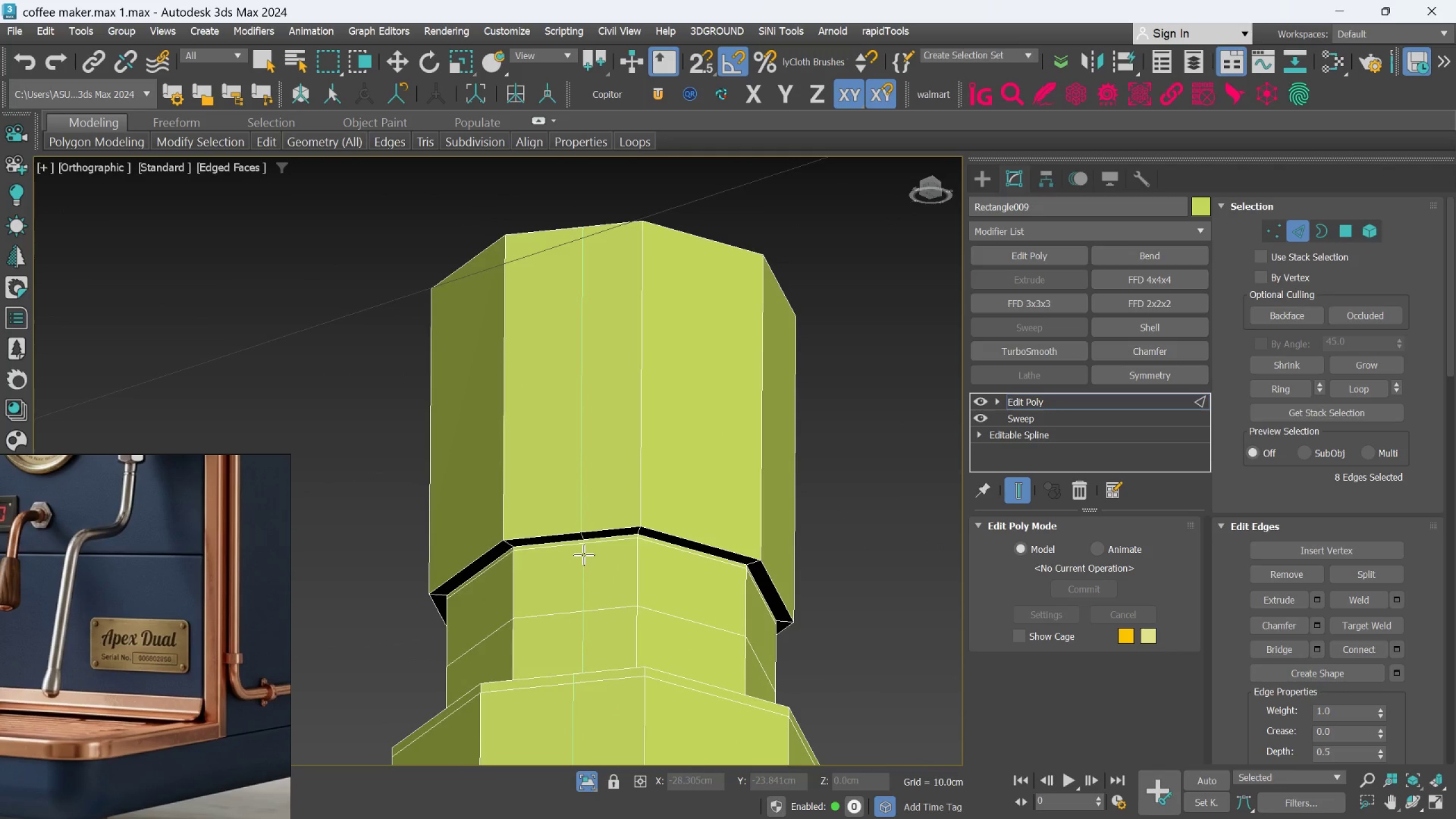 
left_click([522, 557])
 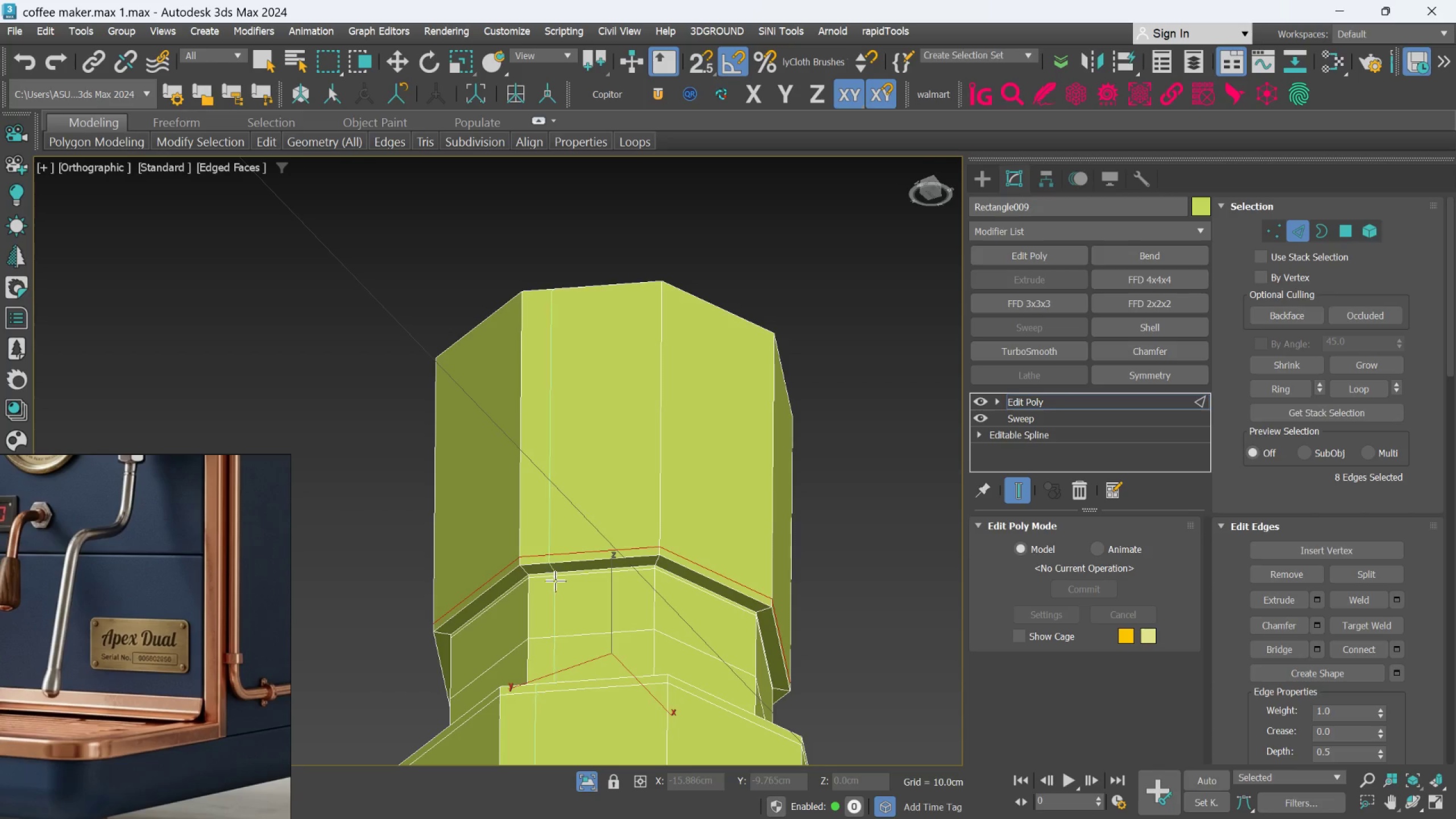 
hold_key(key=AltLeft, duration=0.46)
 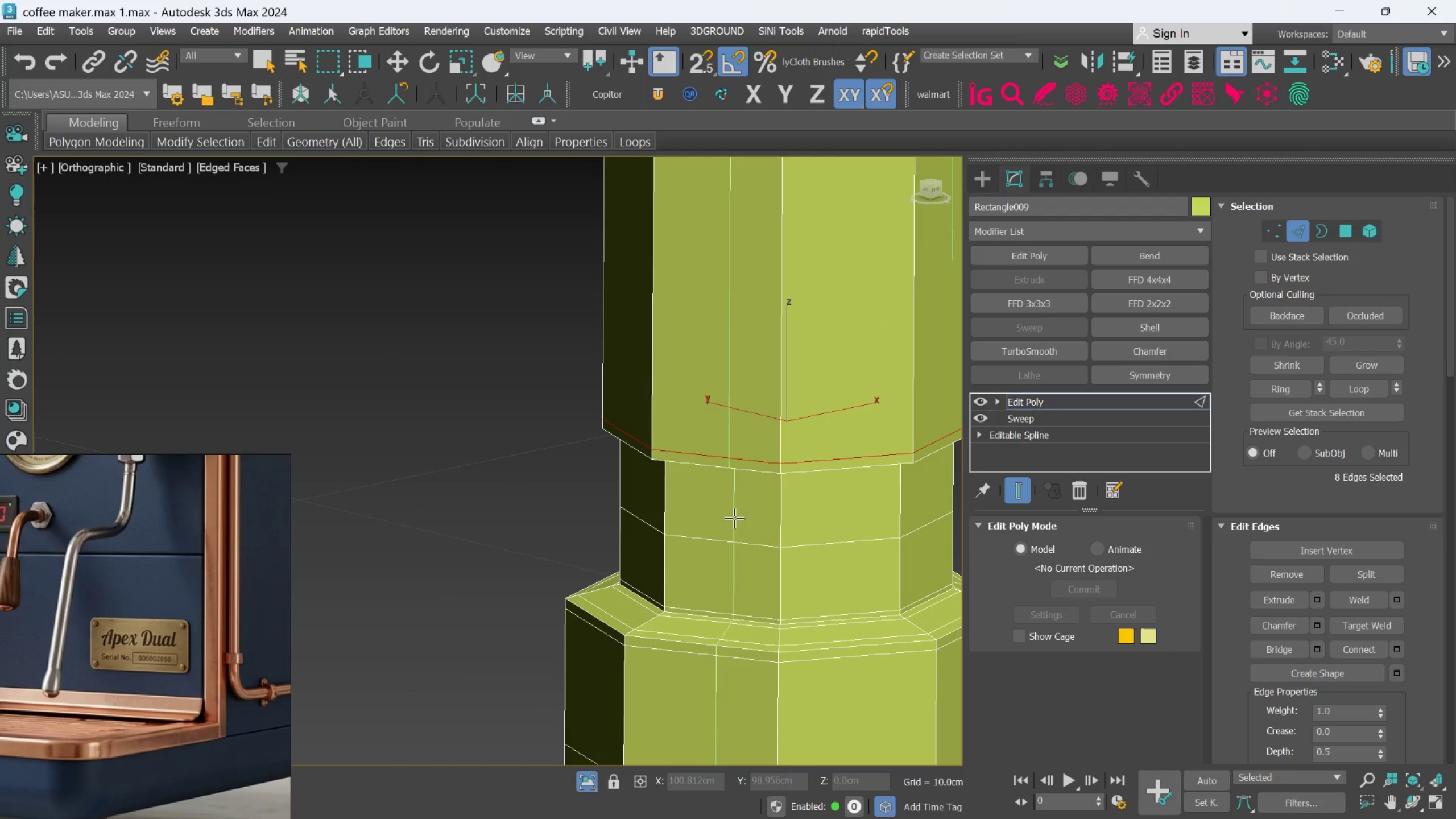 
hold_key(key=AltLeft, duration=0.98)
 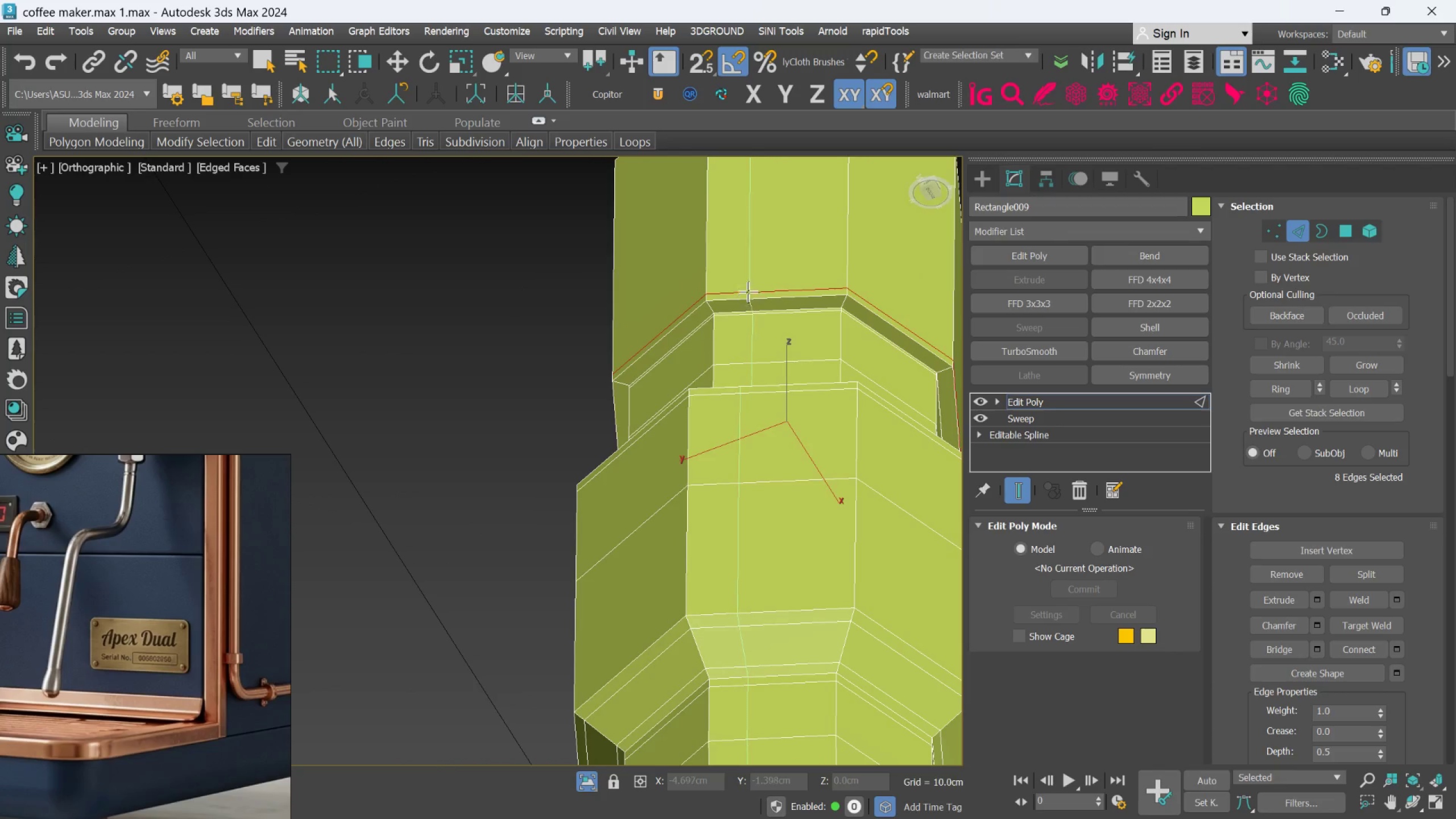 
scroll: coordinate [725, 312], scroll_direction: up, amount: 2.0
 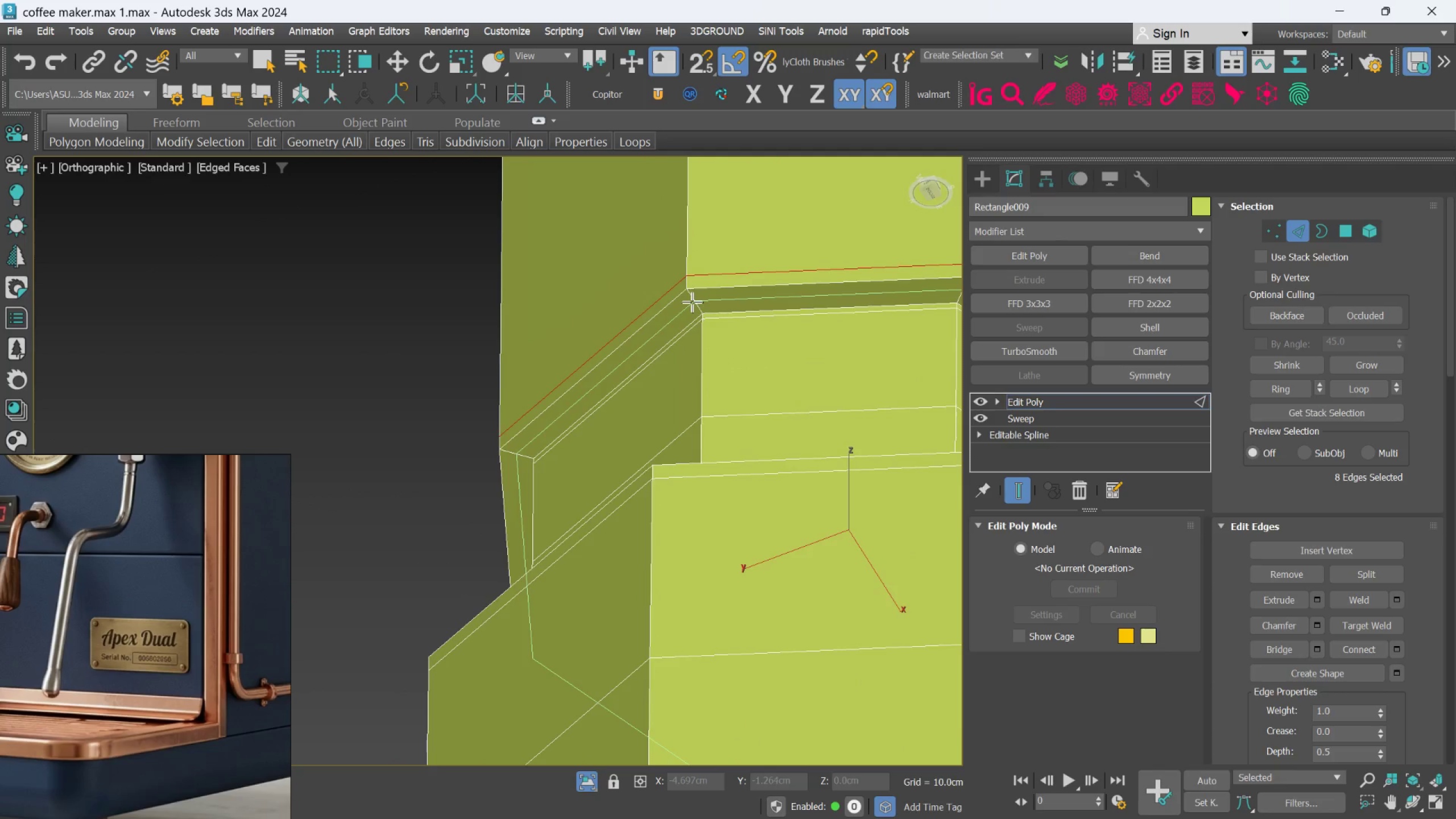 
left_click([692, 297])
 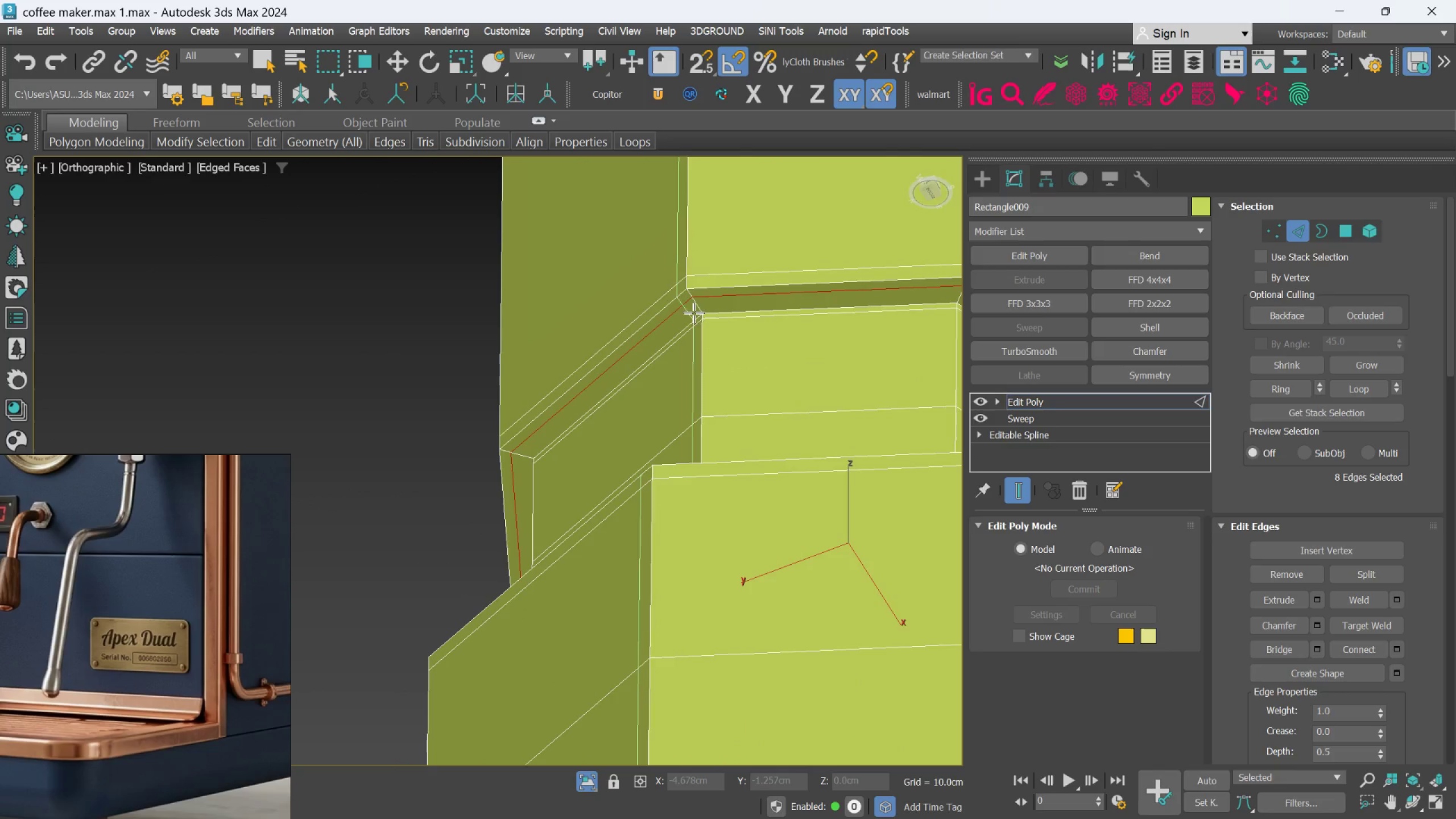 
scroll: coordinate [694, 315], scroll_direction: up, amount: 1.0
 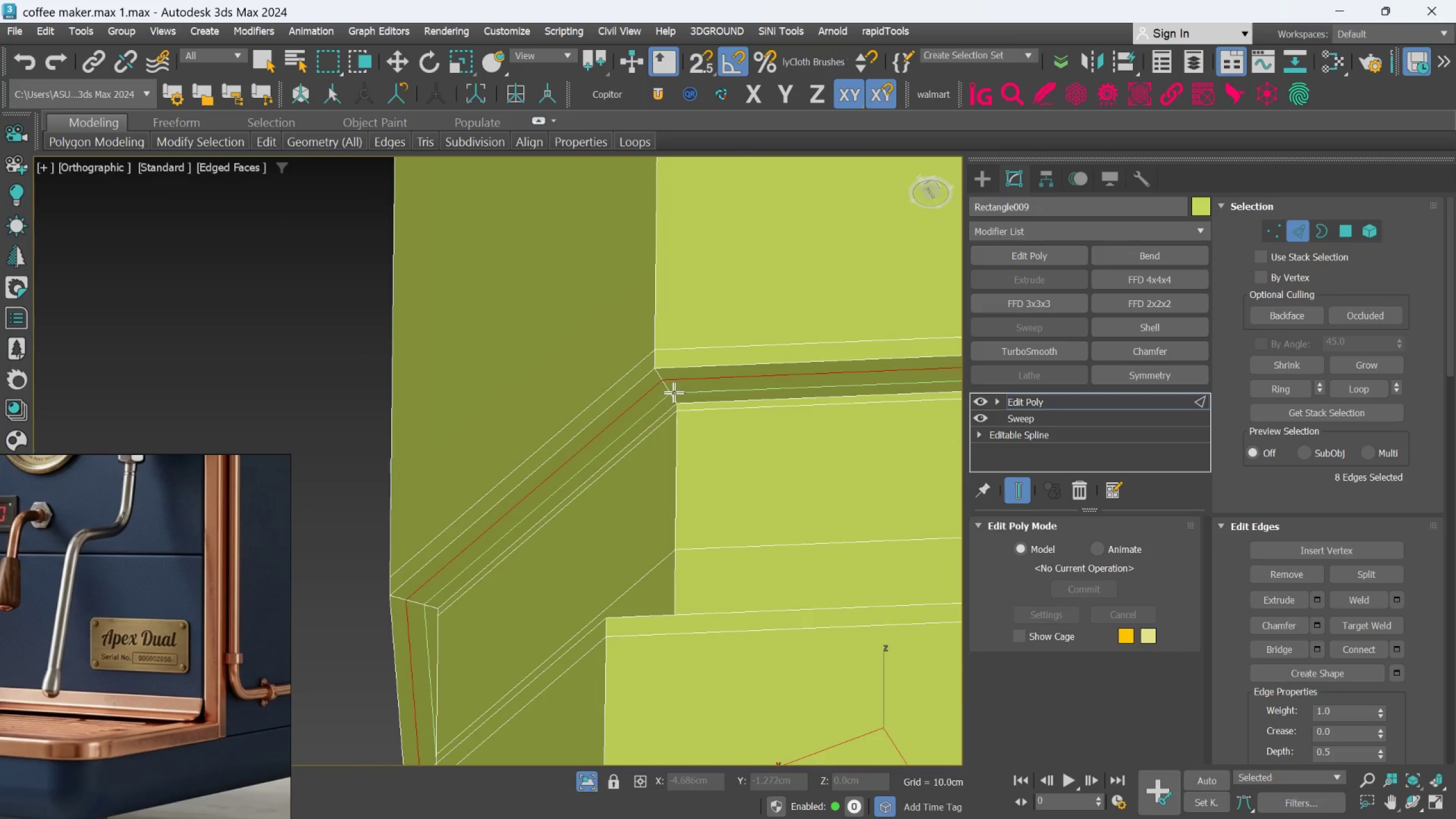 
left_click([674, 393])
 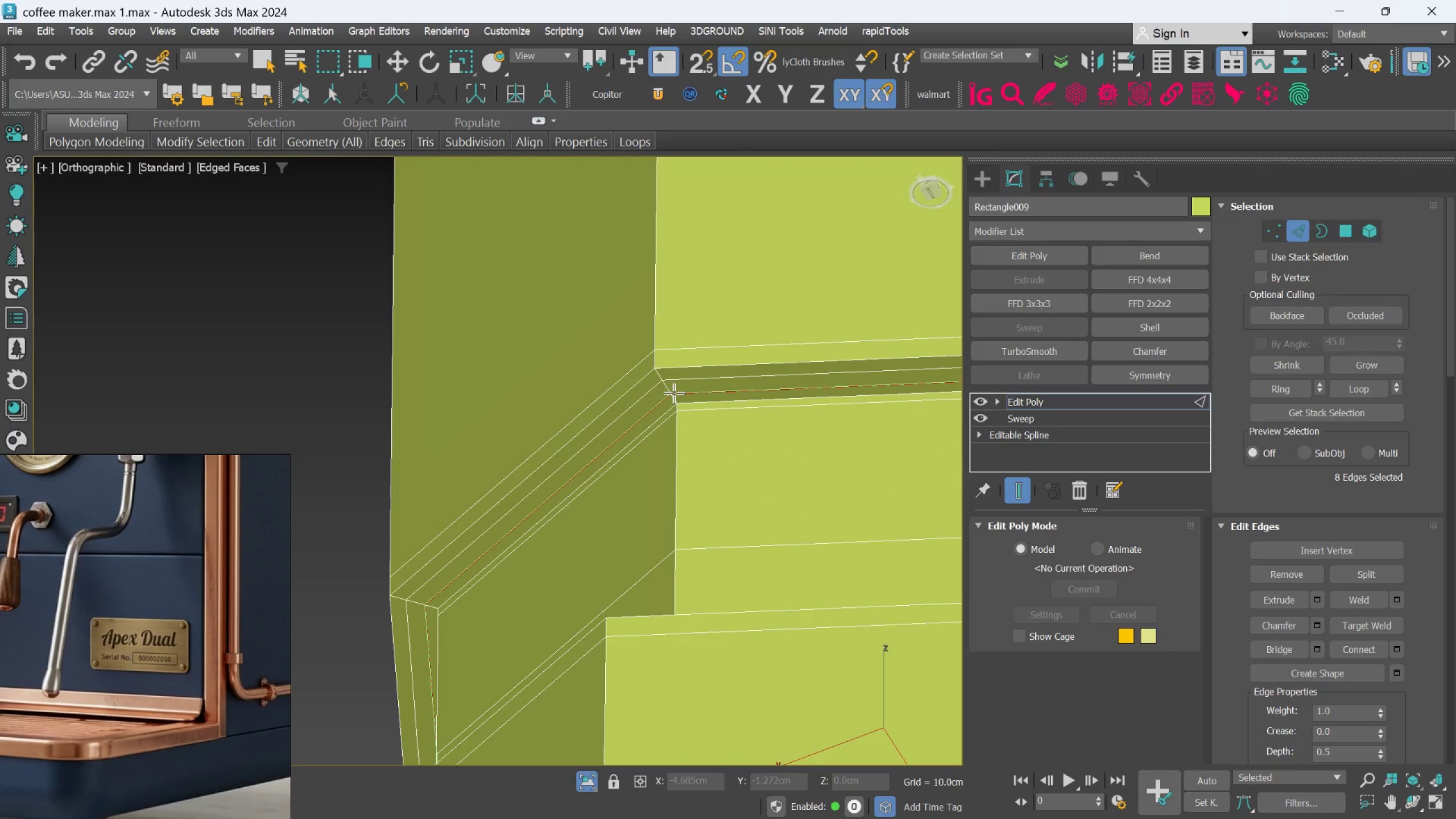 
hold_key(key=AltLeft, duration=0.41)
 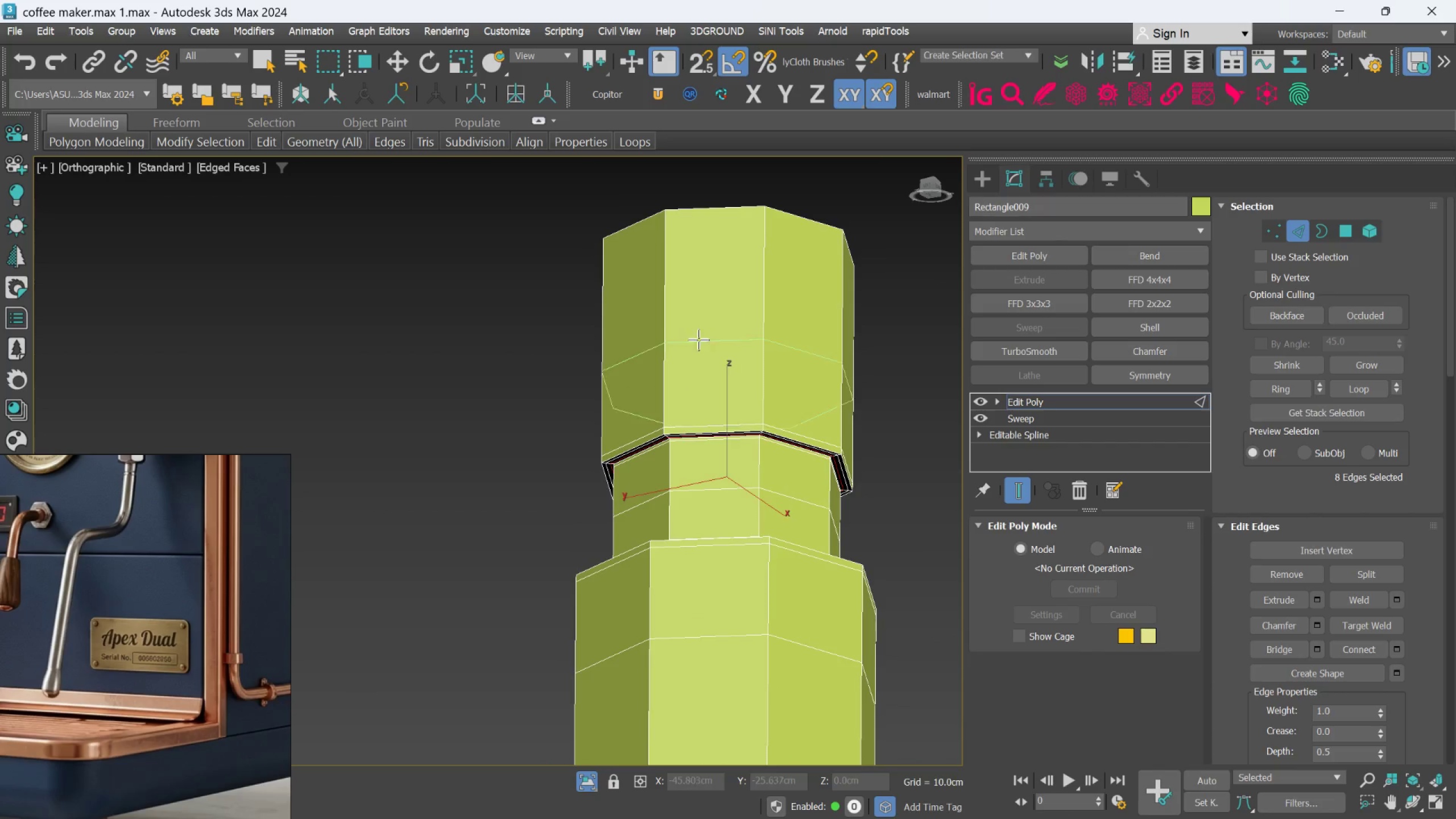 
scroll: coordinate [675, 393], scroll_direction: down, amount: 4.0
 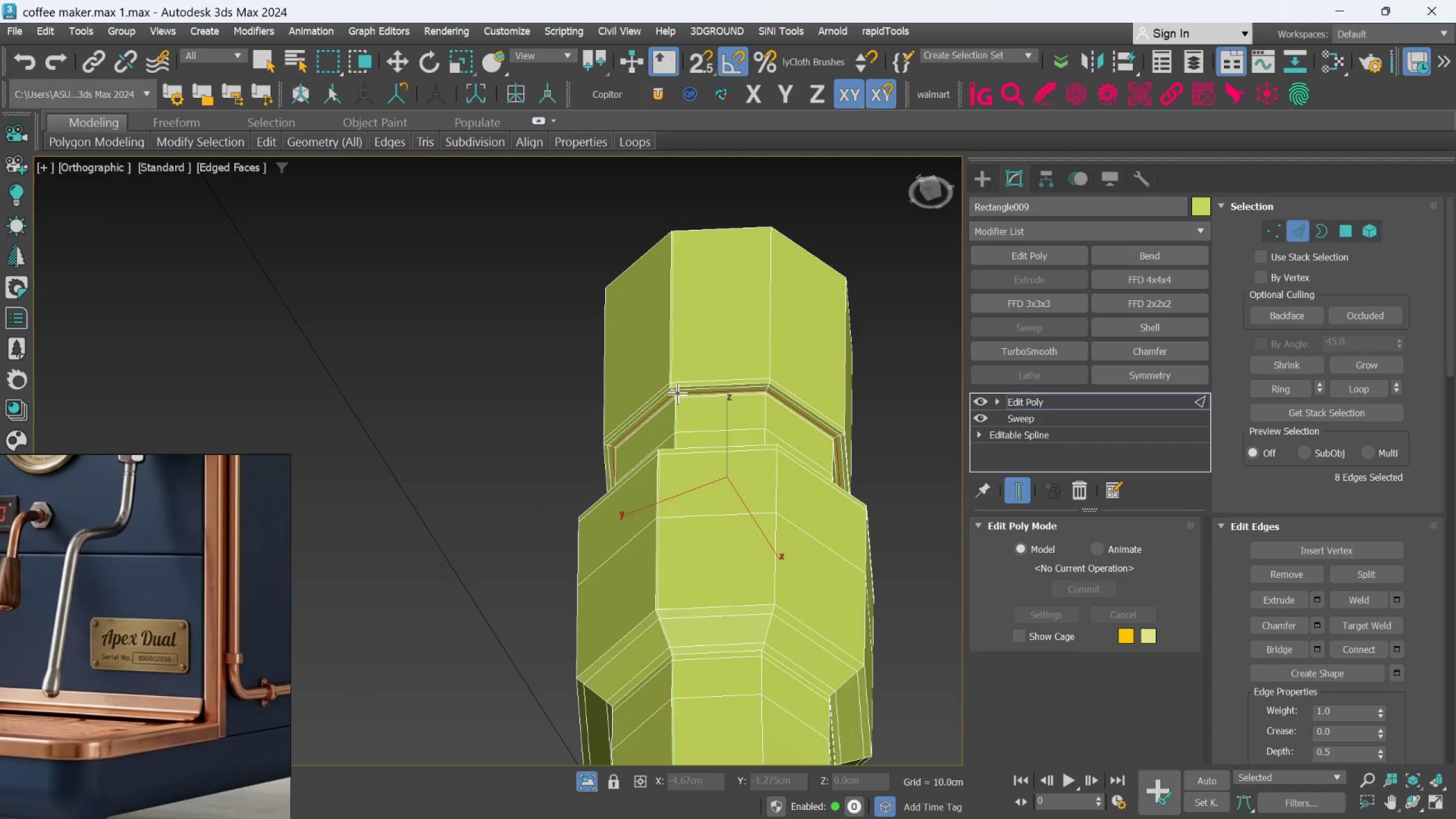 
hold_key(key=AltLeft, duration=0.38)
scroll: coordinate [700, 357], scroll_direction: down, amount: 1.0
 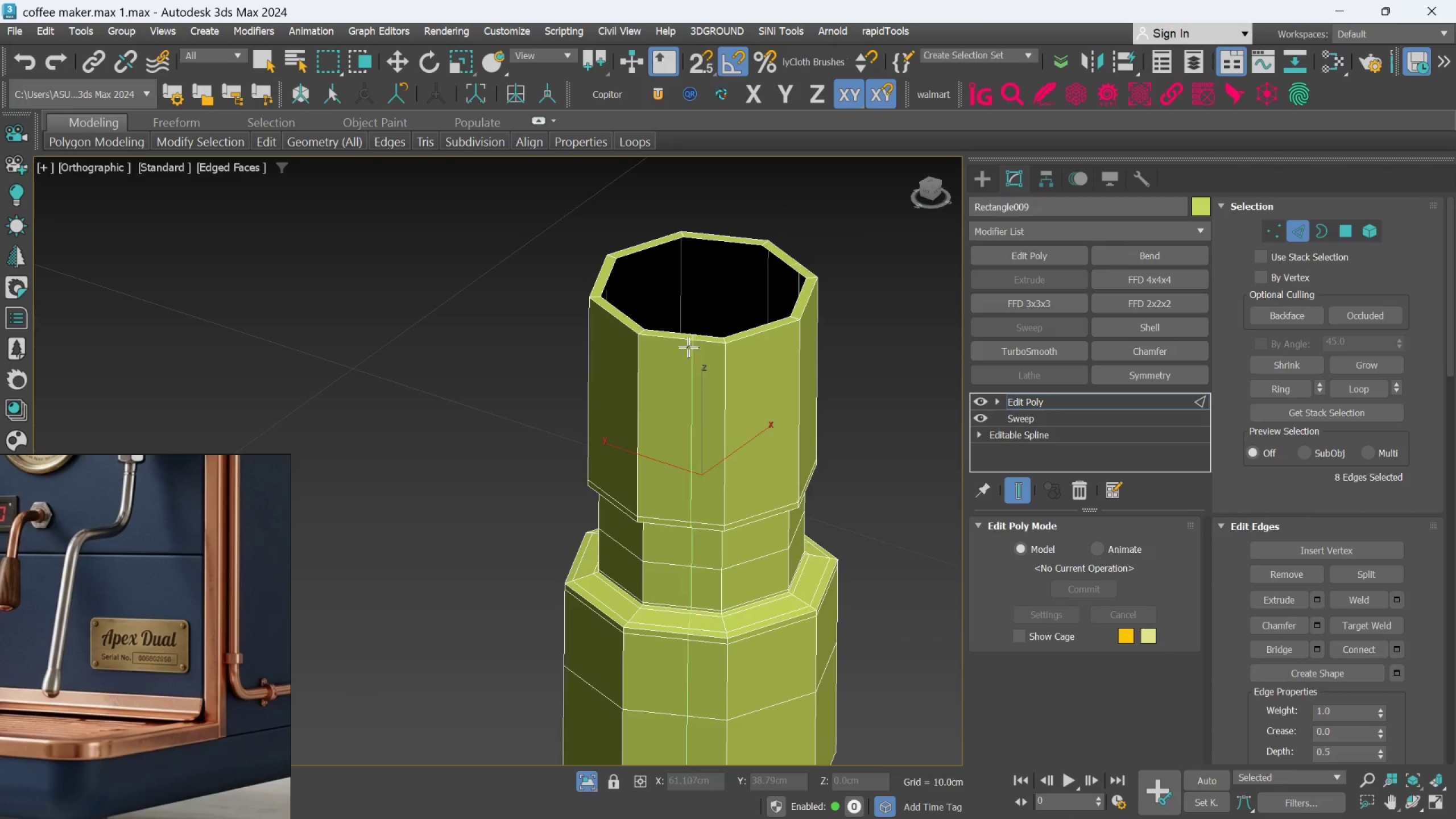 
scroll: coordinate [673, 355], scroll_direction: up, amount: 2.0
 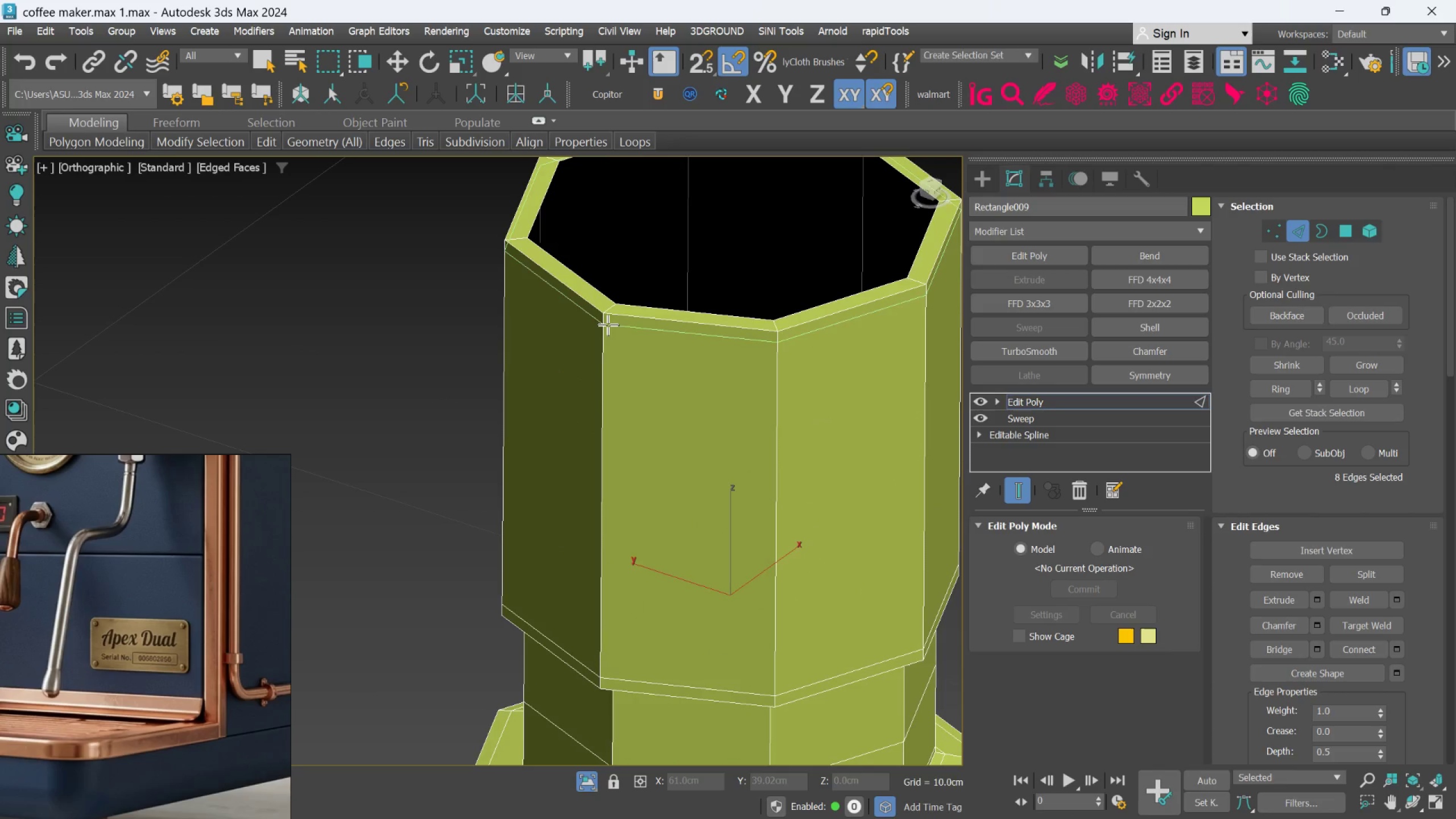 
left_click([608, 324])
 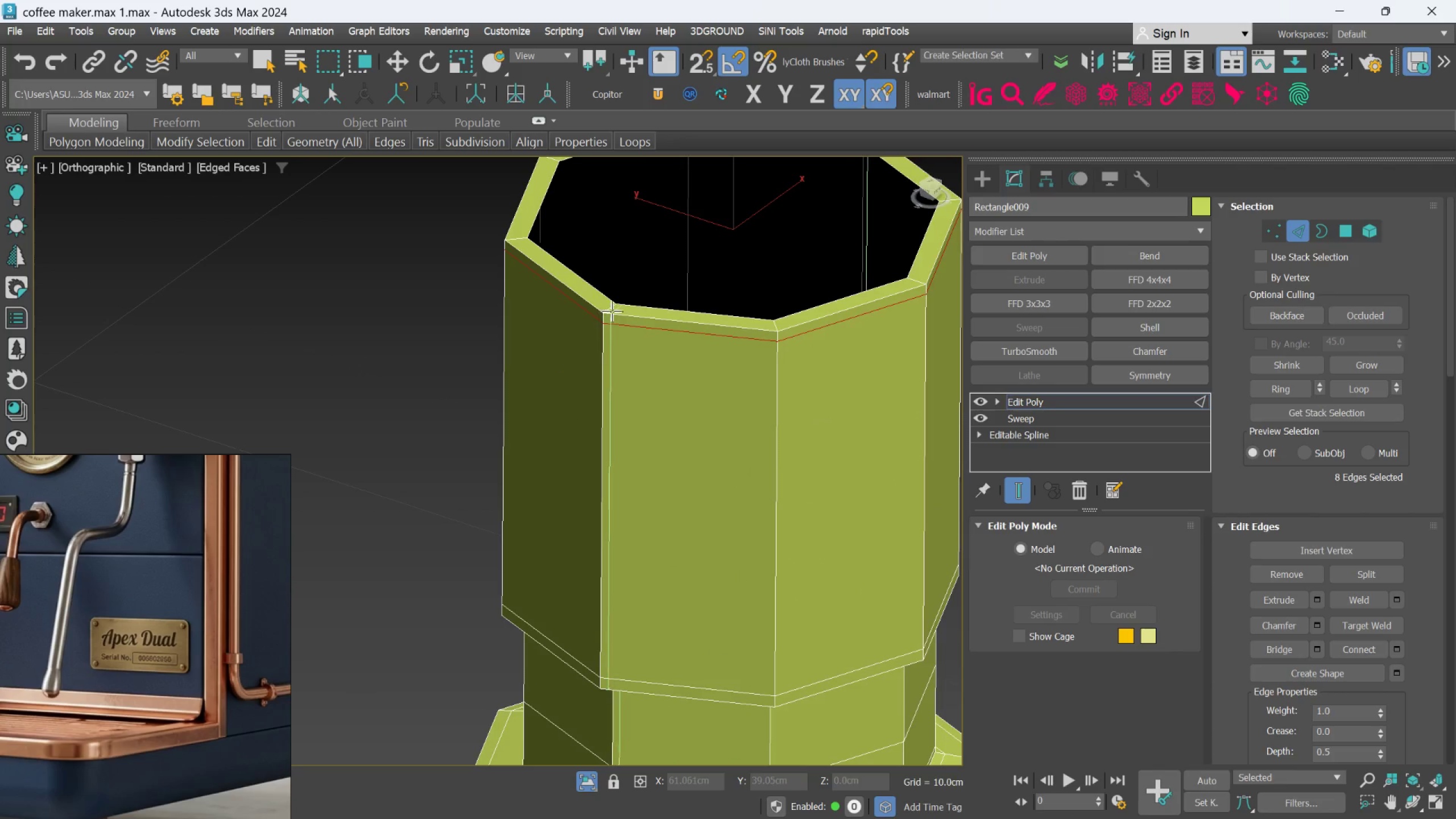 
scroll: coordinate [612, 311], scroll_direction: up, amount: 2.0
 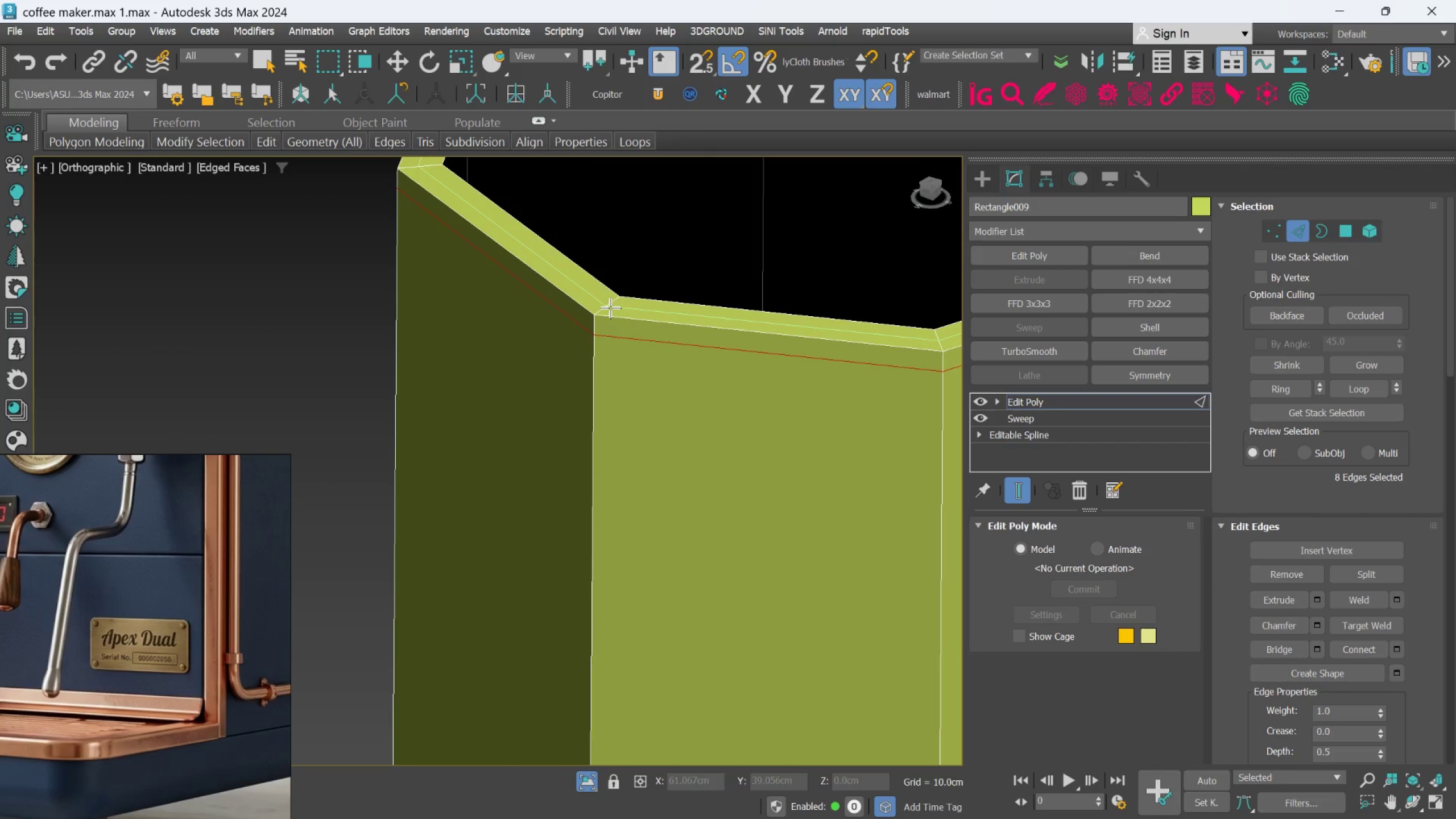 
left_click([610, 308])
 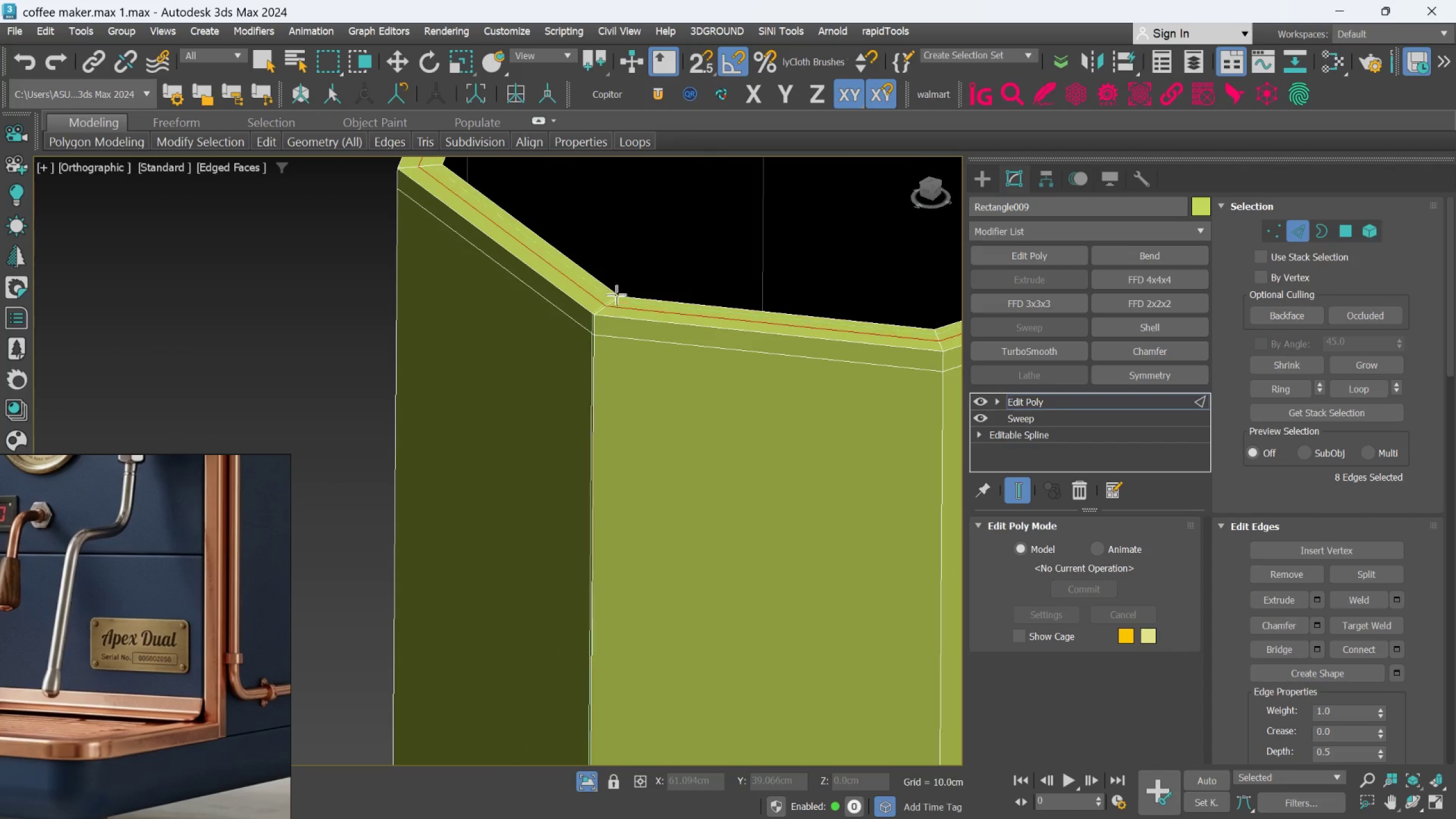 
hold_key(key=AltLeft, duration=0.46)
 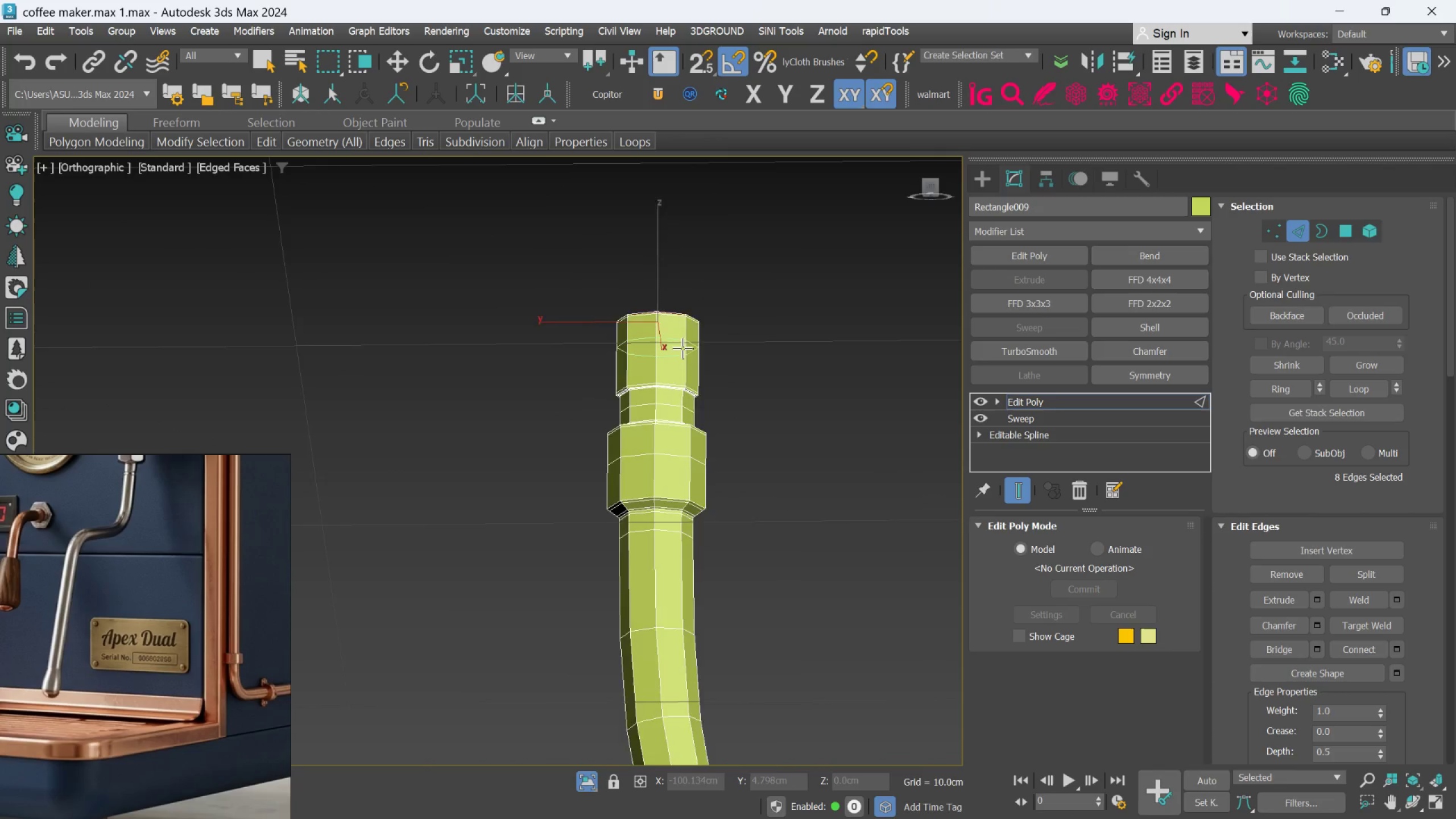 
scroll: coordinate [643, 352], scroll_direction: down, amount: 8.0
 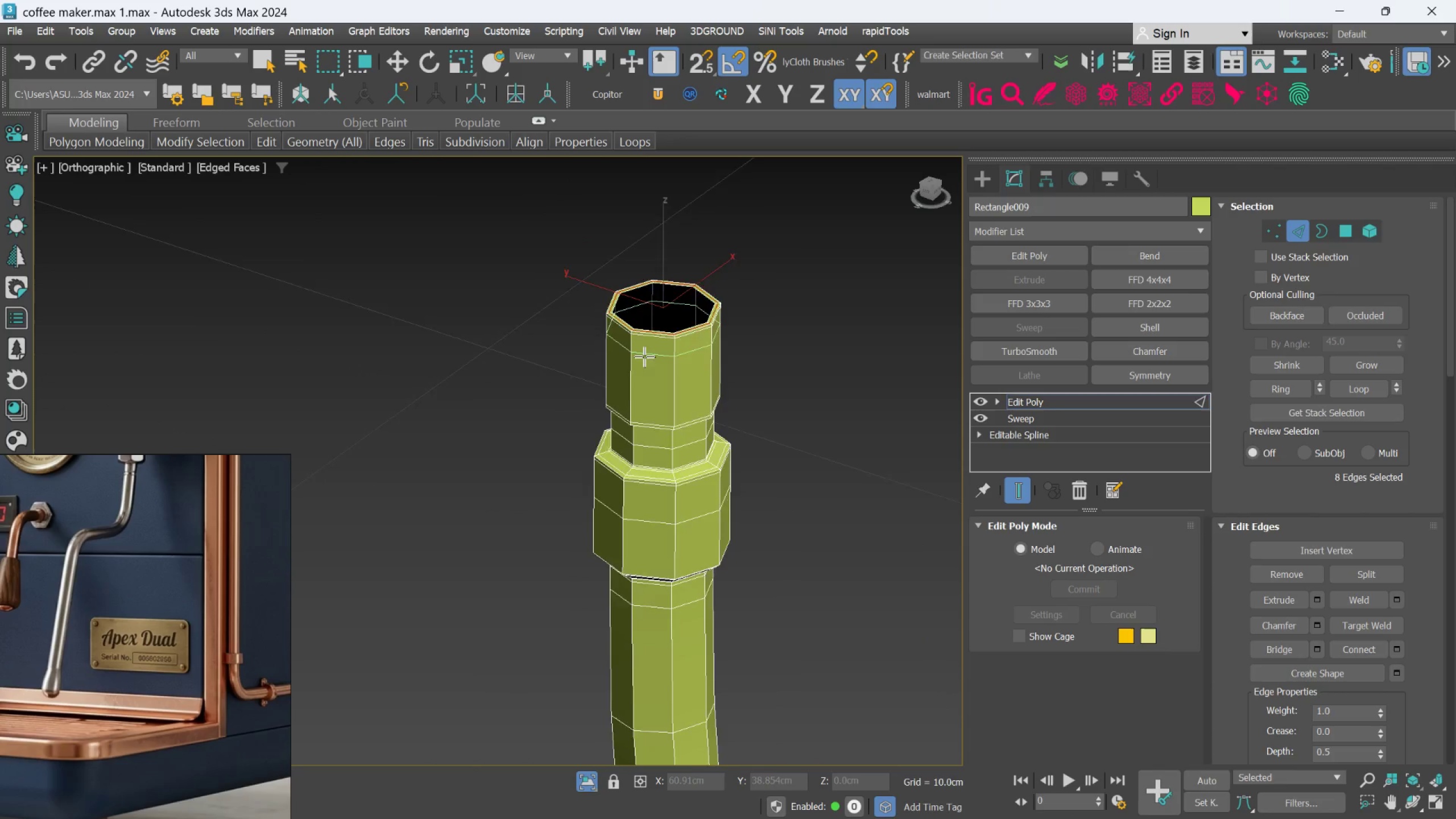 
hold_key(key=AltLeft, duration=0.37)
 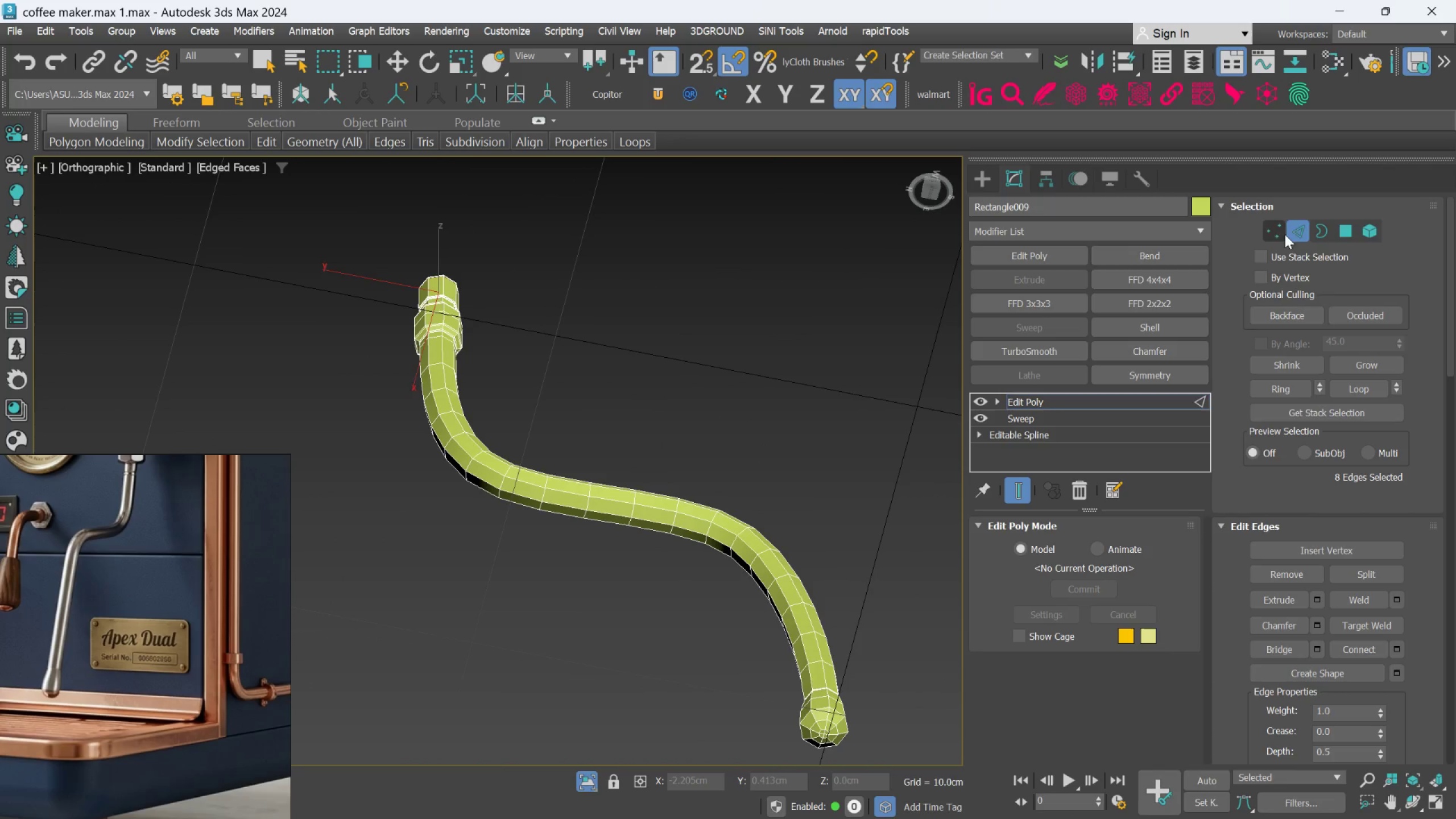 
scroll: coordinate [687, 374], scroll_direction: down, amount: 2.0
 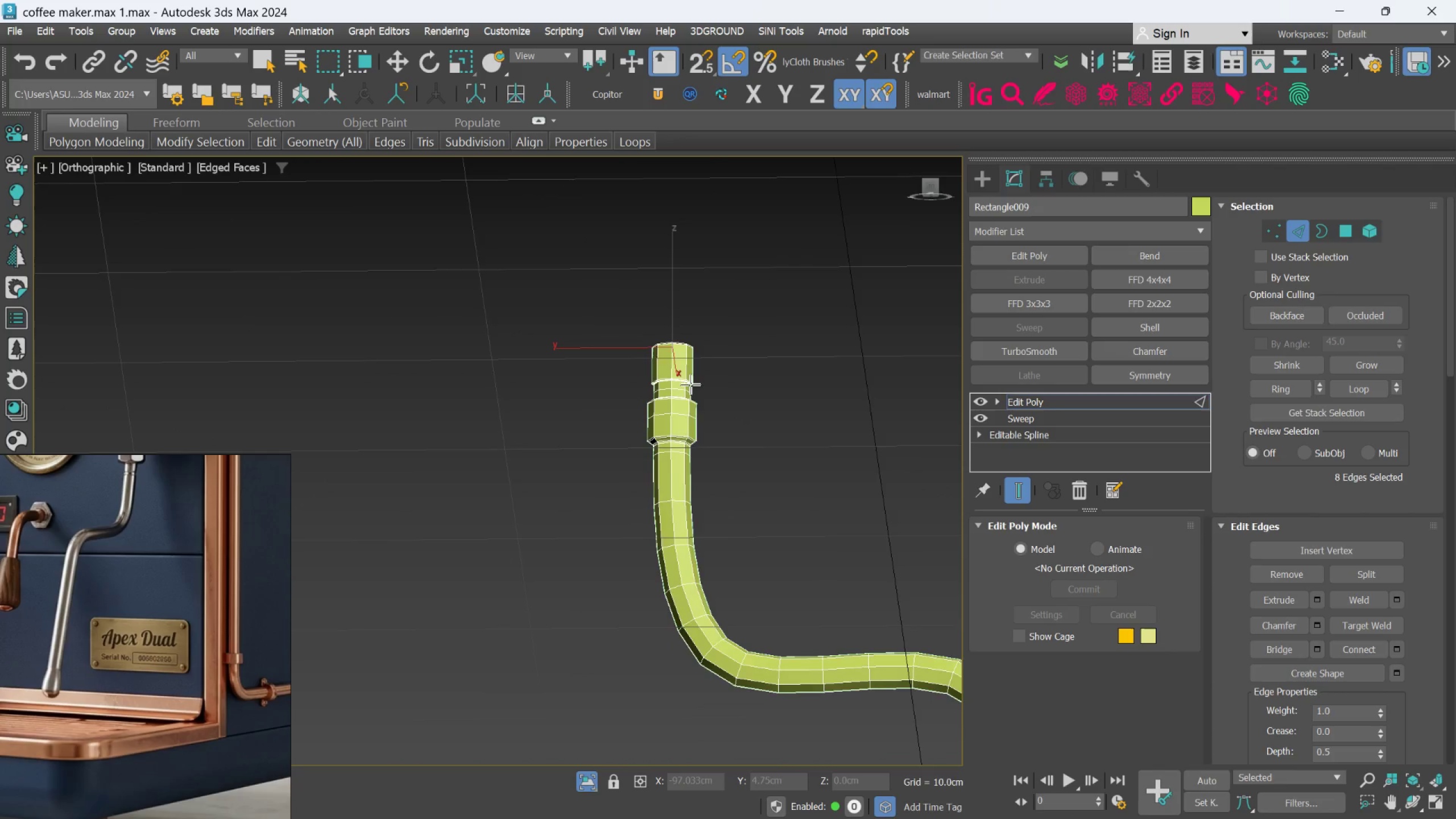 
left_click([1292, 230])
 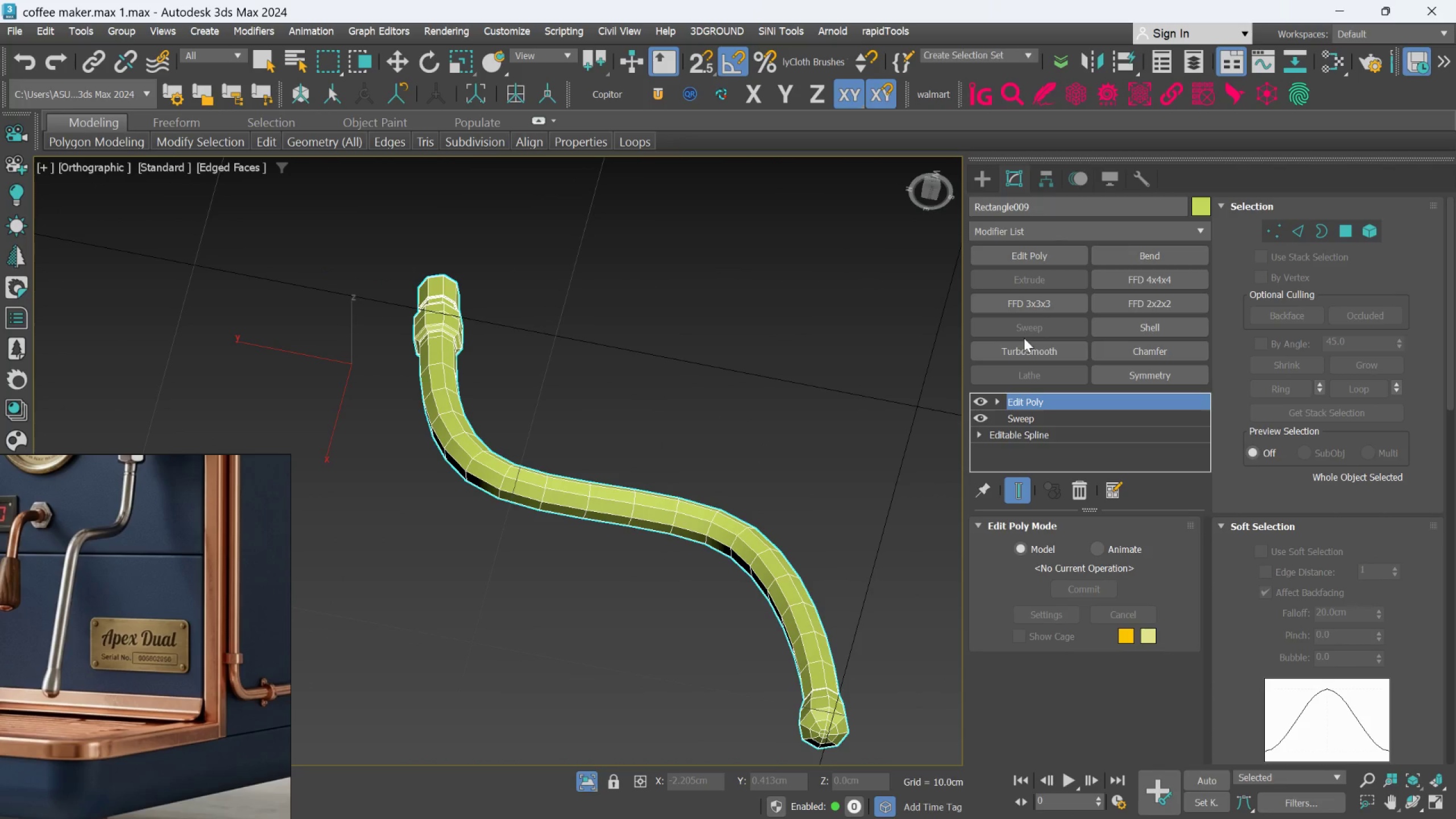 
left_click([1024, 347])
 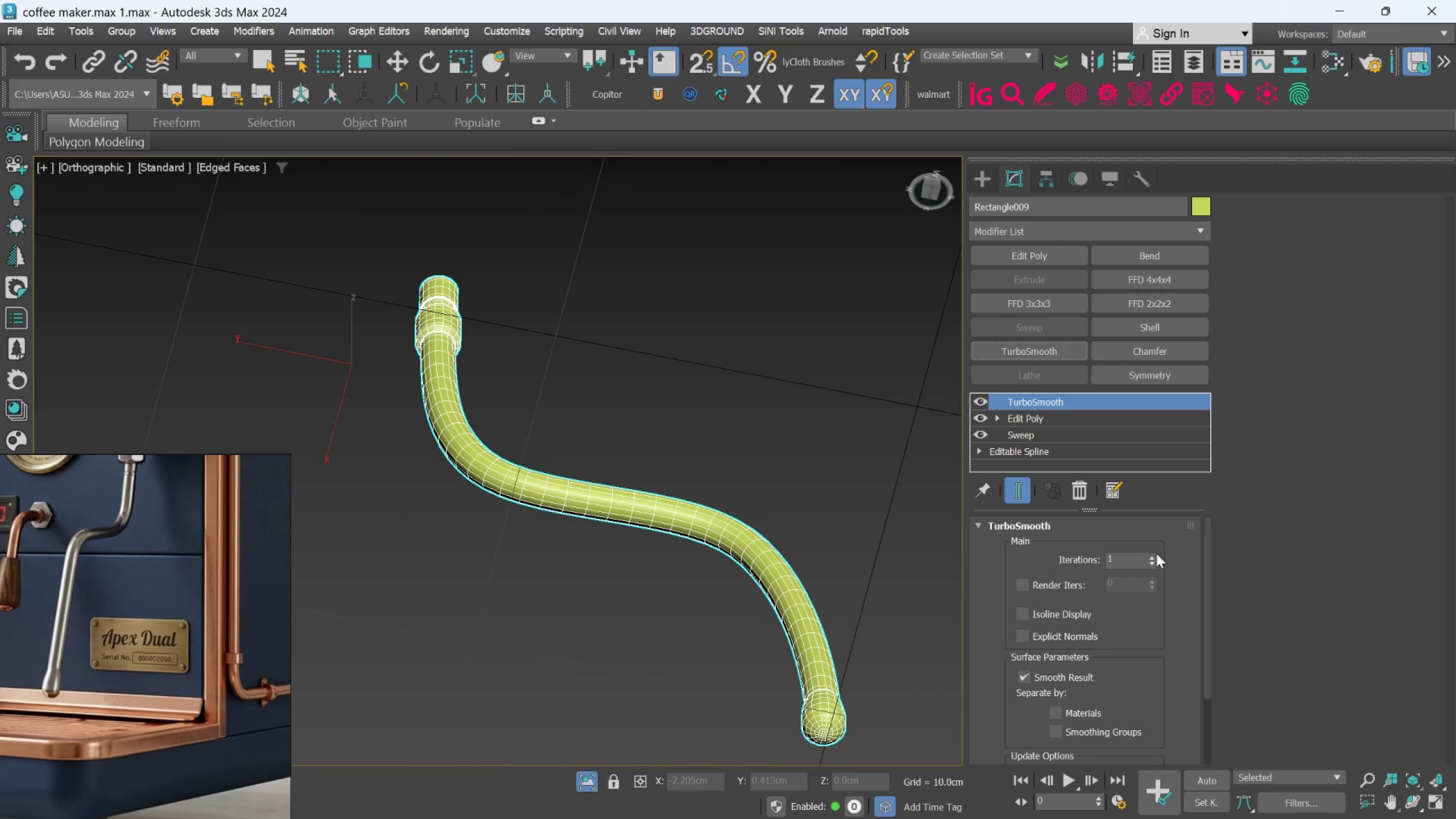 
left_click([1150, 555])
 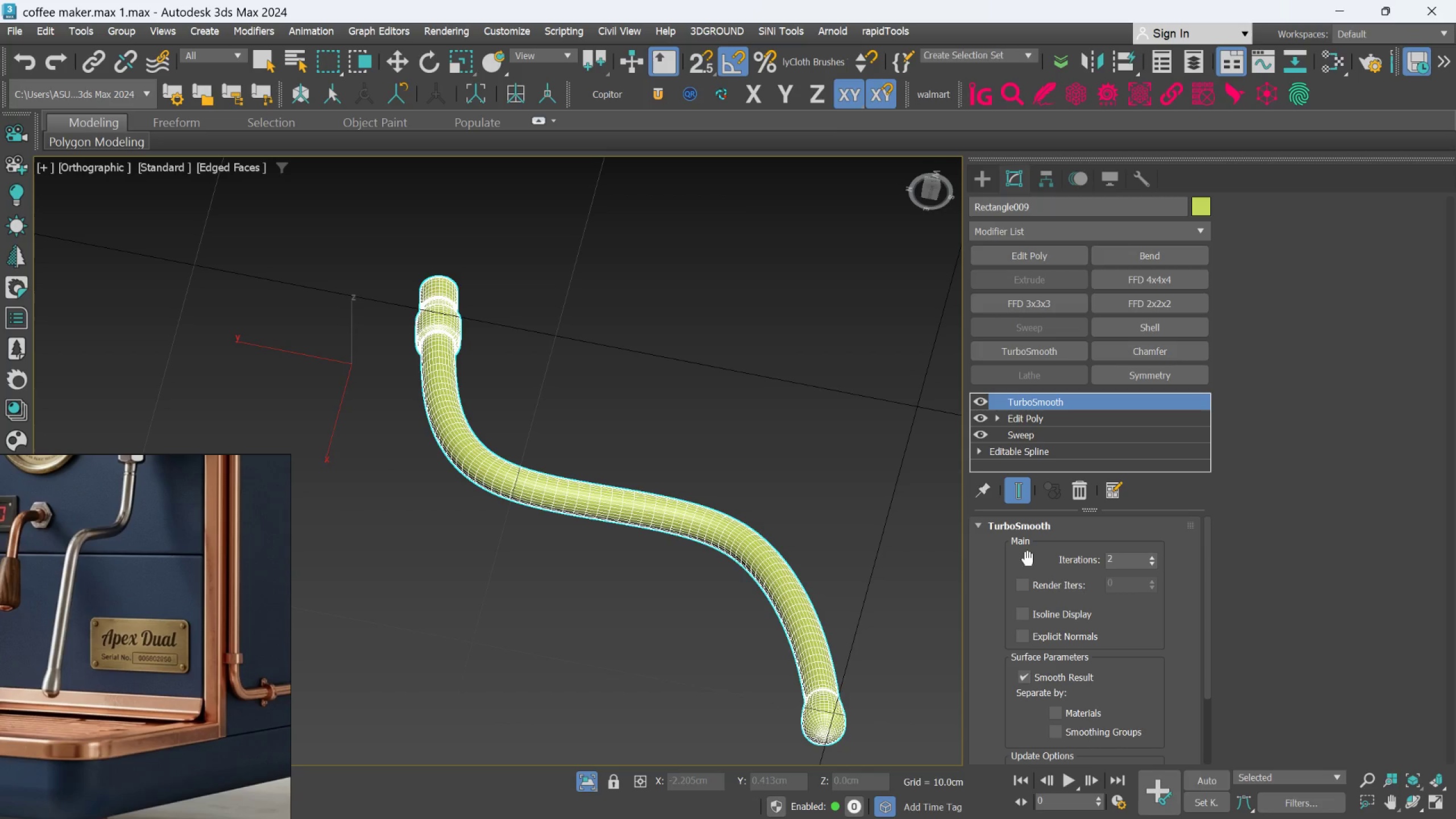 
hold_key(key=AltLeft, duration=0.61)
scroll: coordinate [878, 559], scroll_direction: down, amount: 1.0
 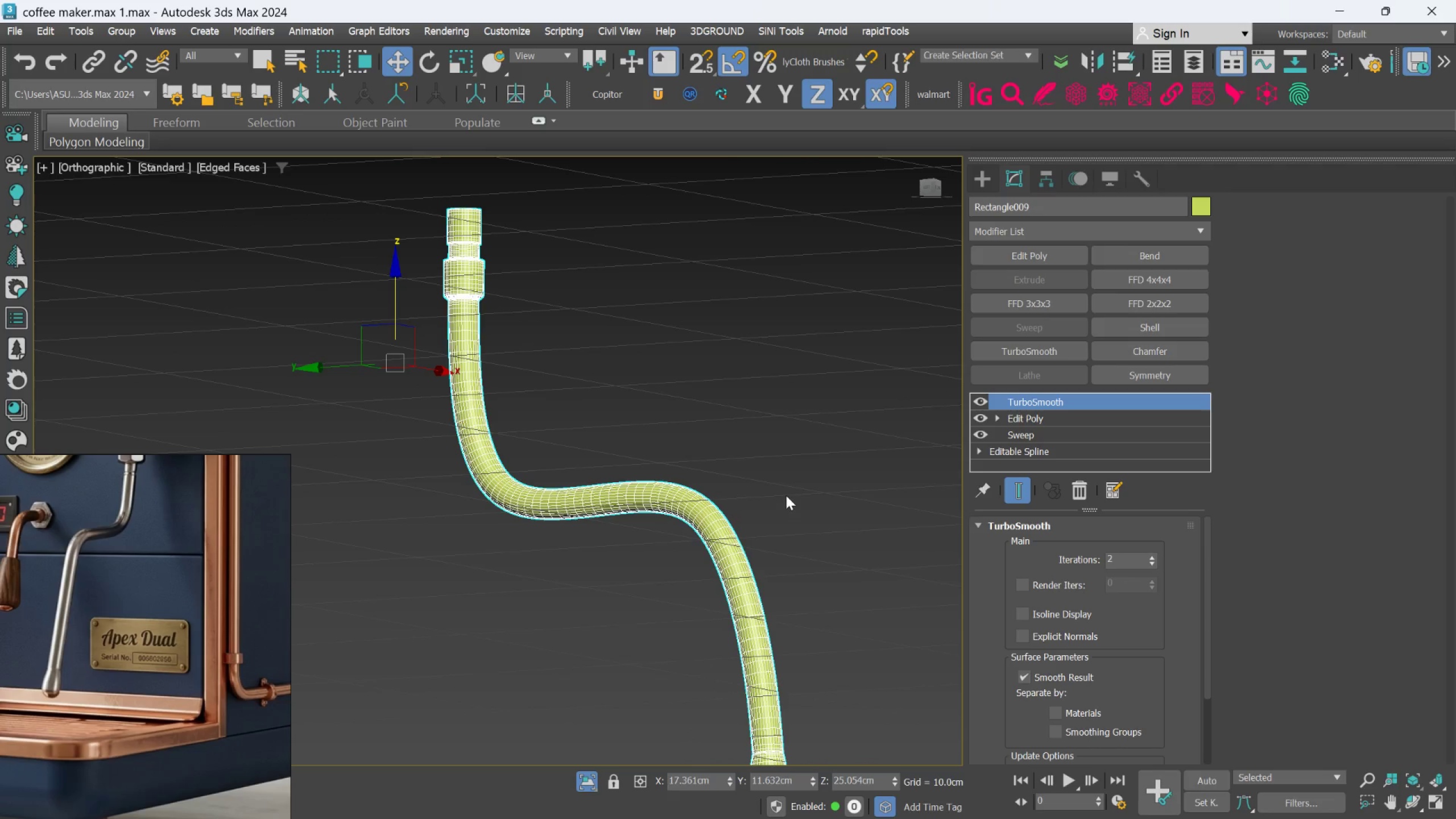 
key(F4)
 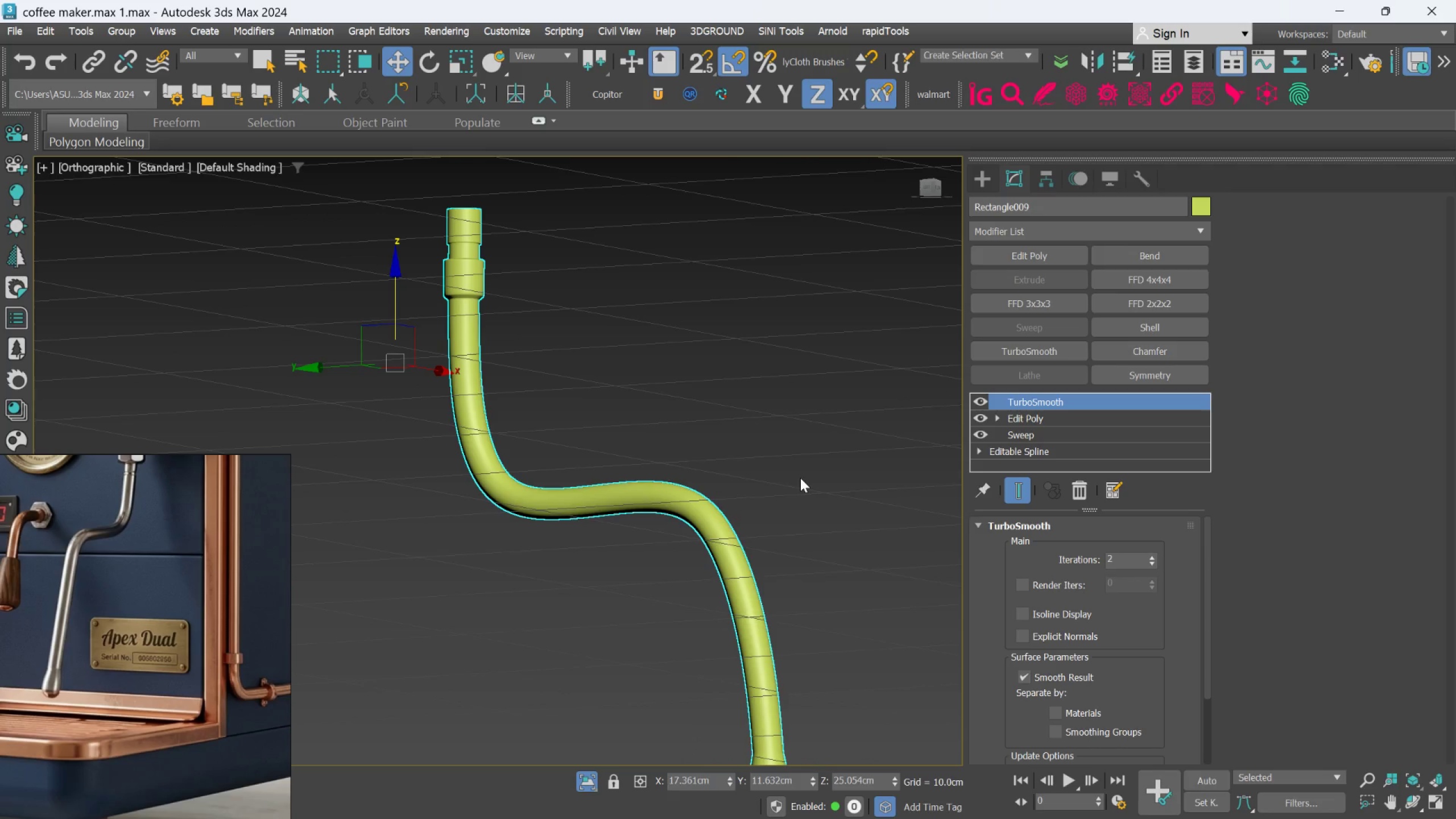 
scroll: coordinate [800, 478], scroll_direction: down, amount: 2.0
 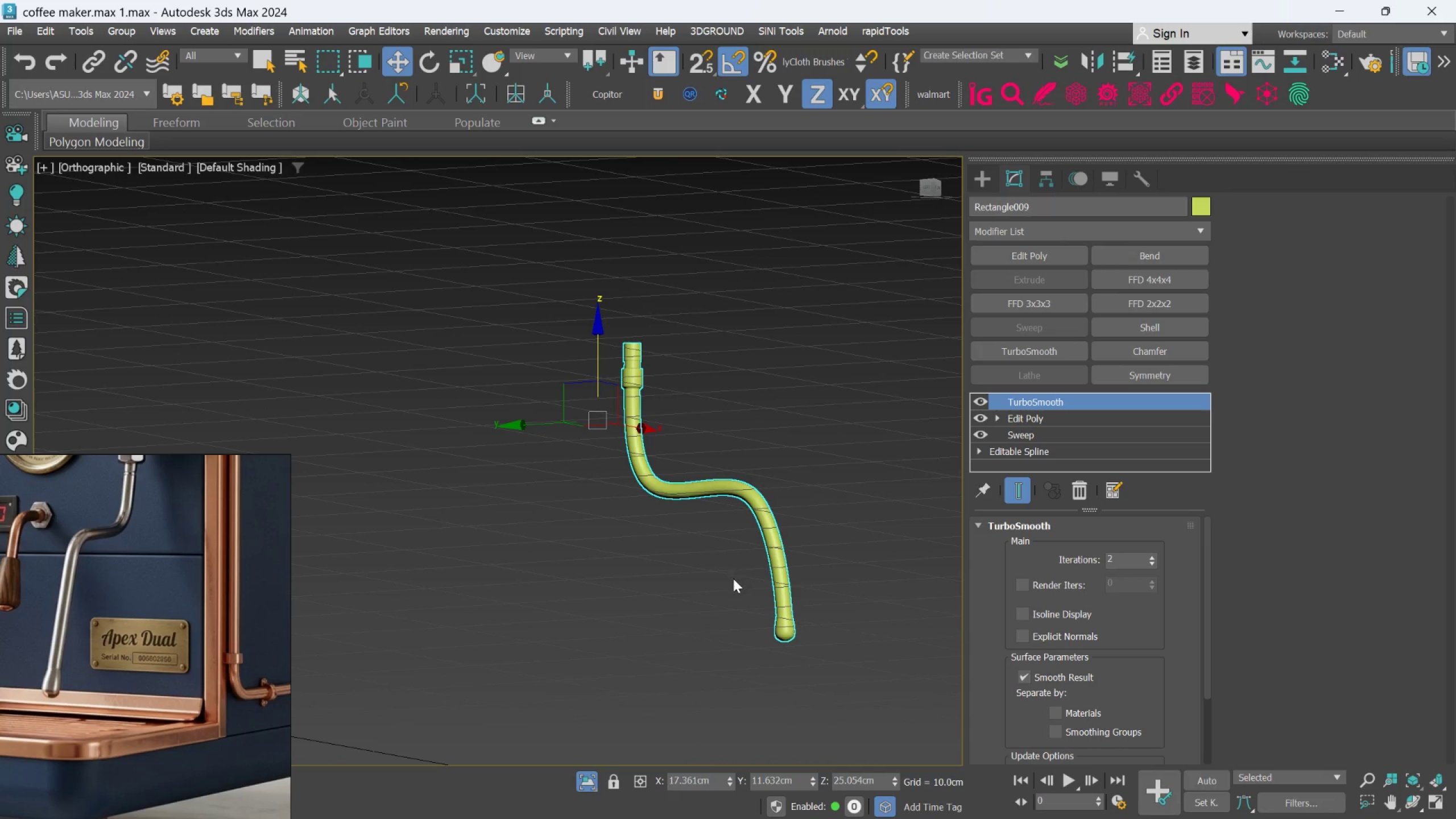 
scroll: coordinate [777, 642], scroll_direction: up, amount: 6.0
 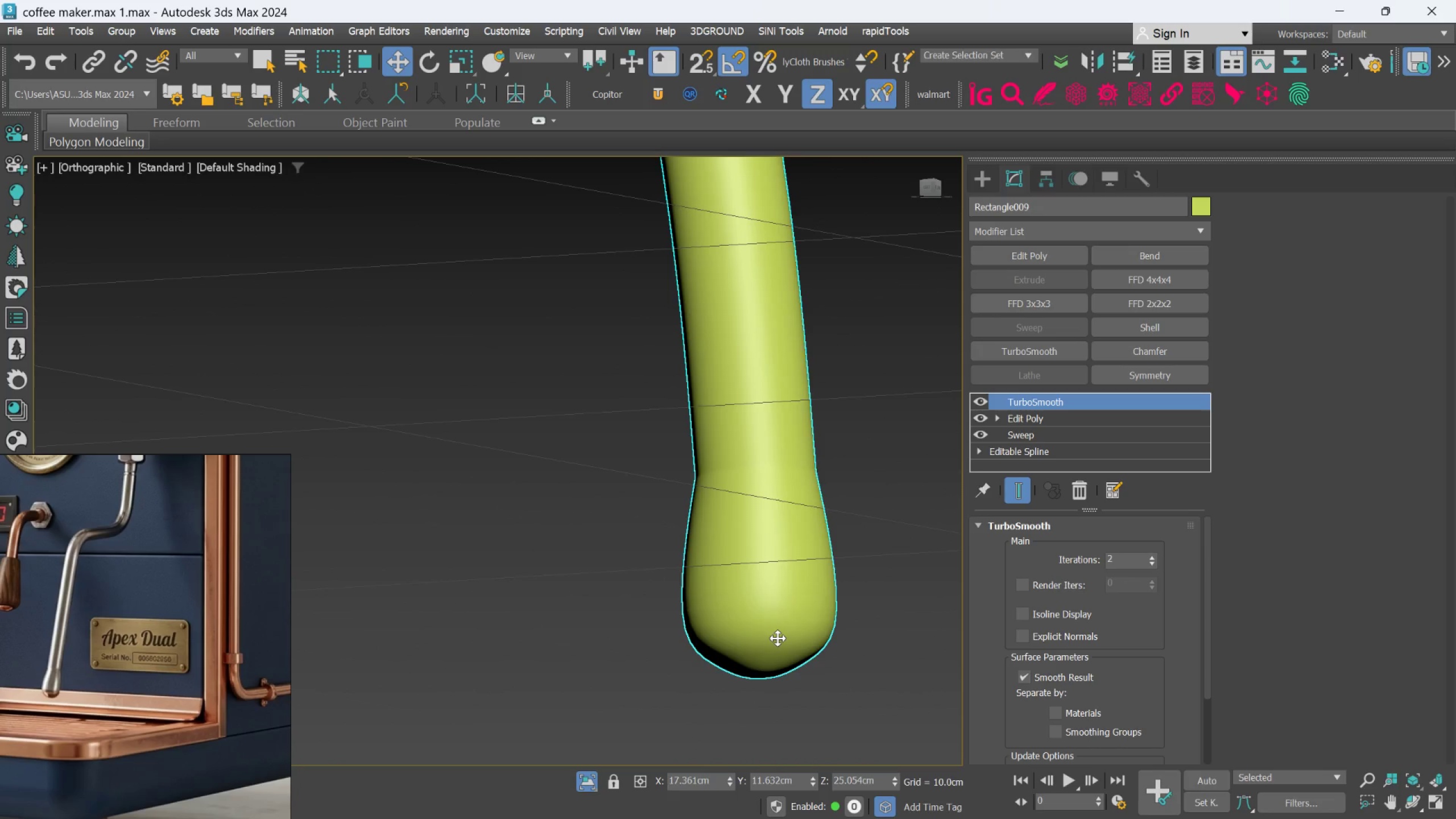 
scroll: coordinate [735, 599], scroll_direction: down, amount: 6.0
 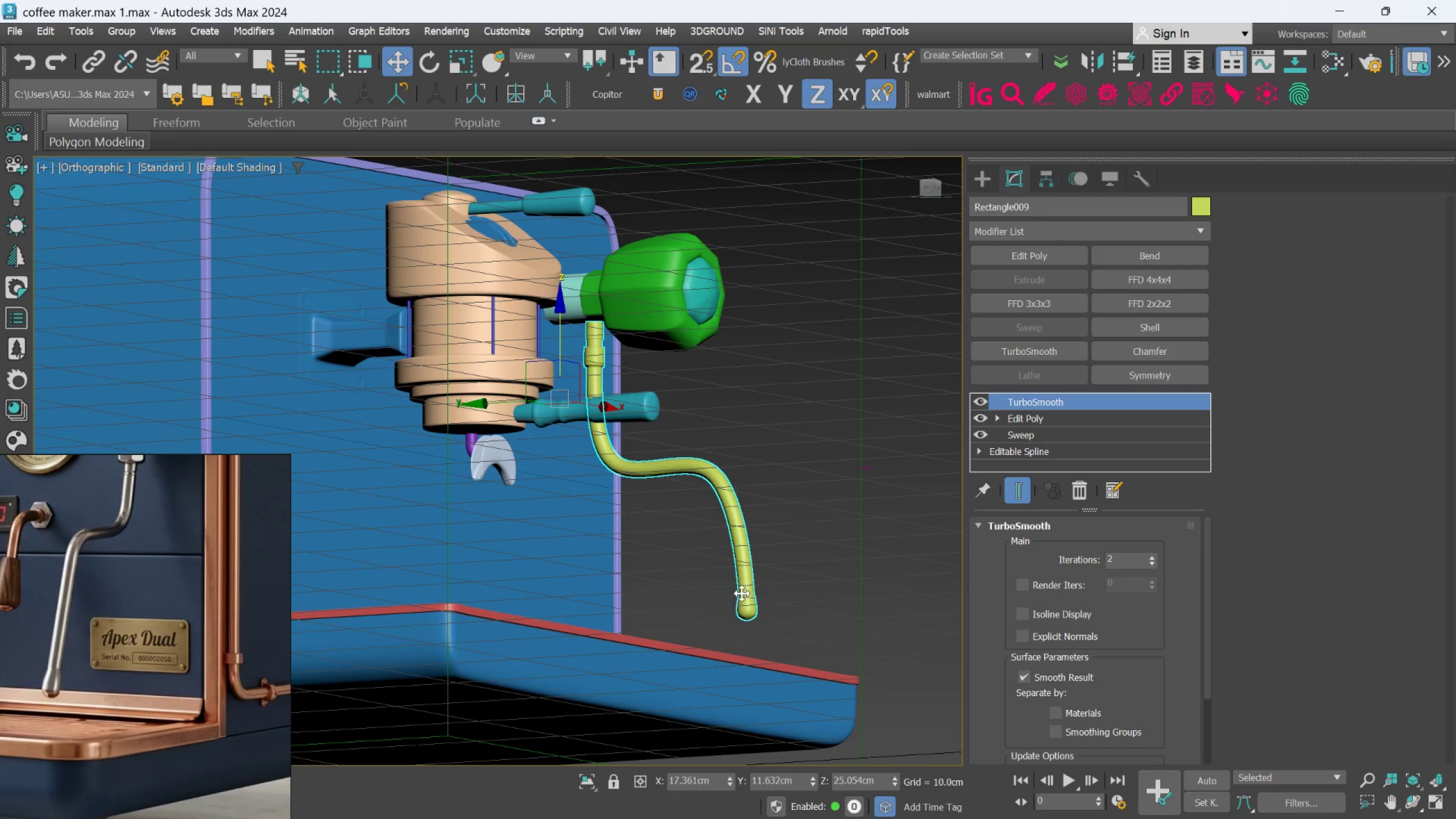 
hold_key(key=AltLeft, duration=0.64)
 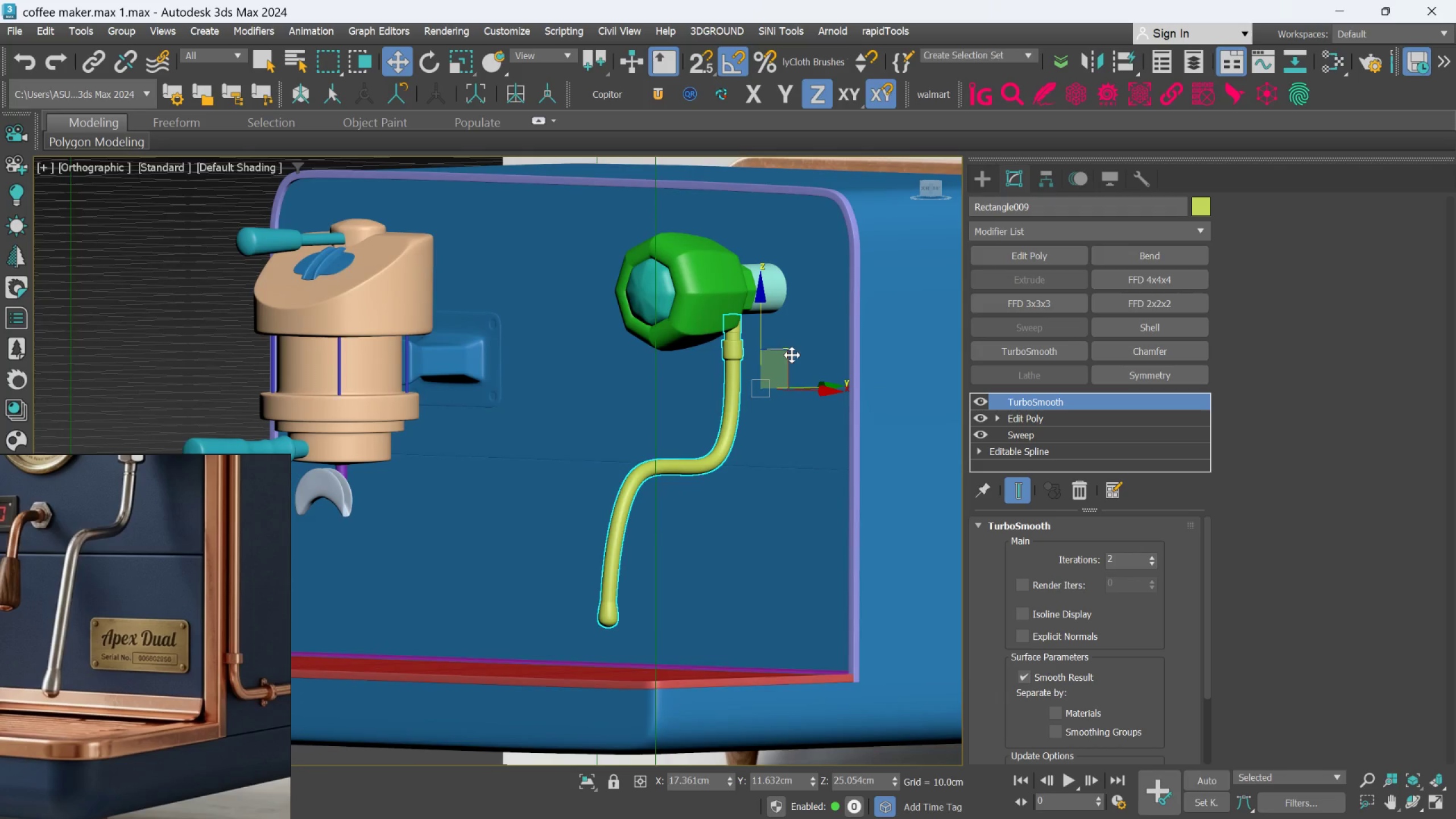 
hold_key(key=AltLeft, duration=1.05)
 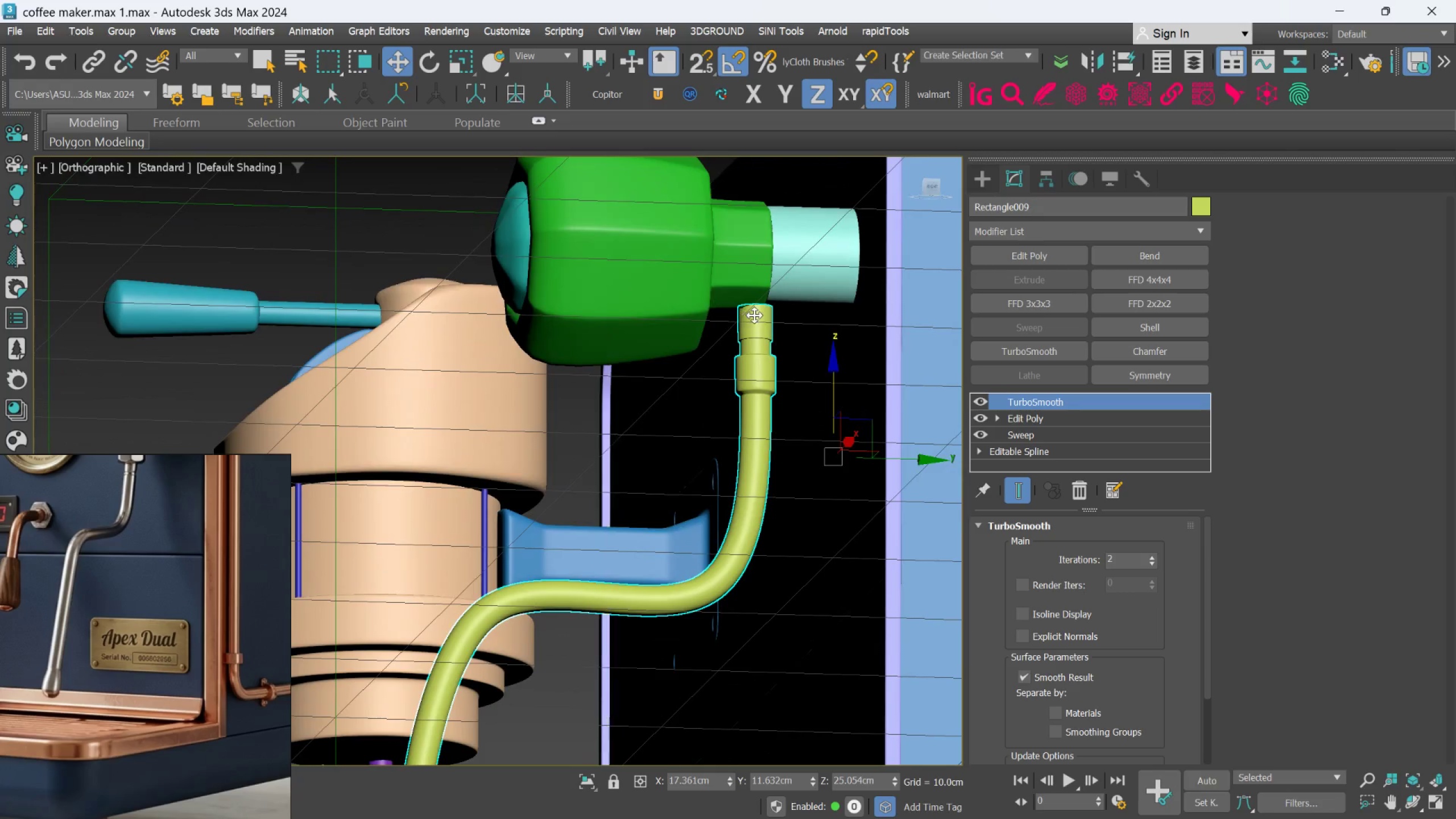 
scroll: coordinate [758, 304], scroll_direction: up, amount: 5.0
 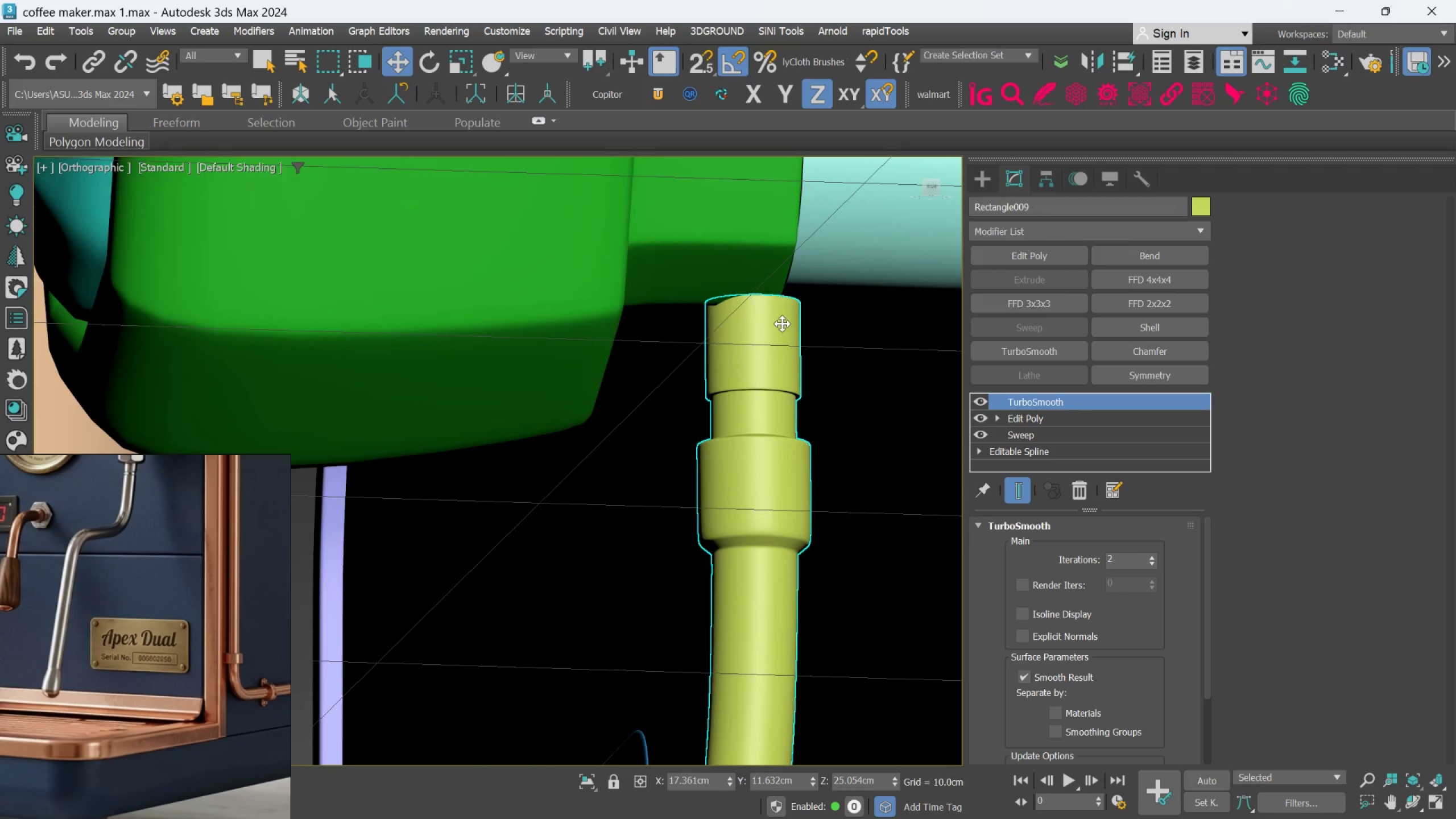 
scroll: coordinate [203, 613], scroll_direction: down, amount: 5.0
 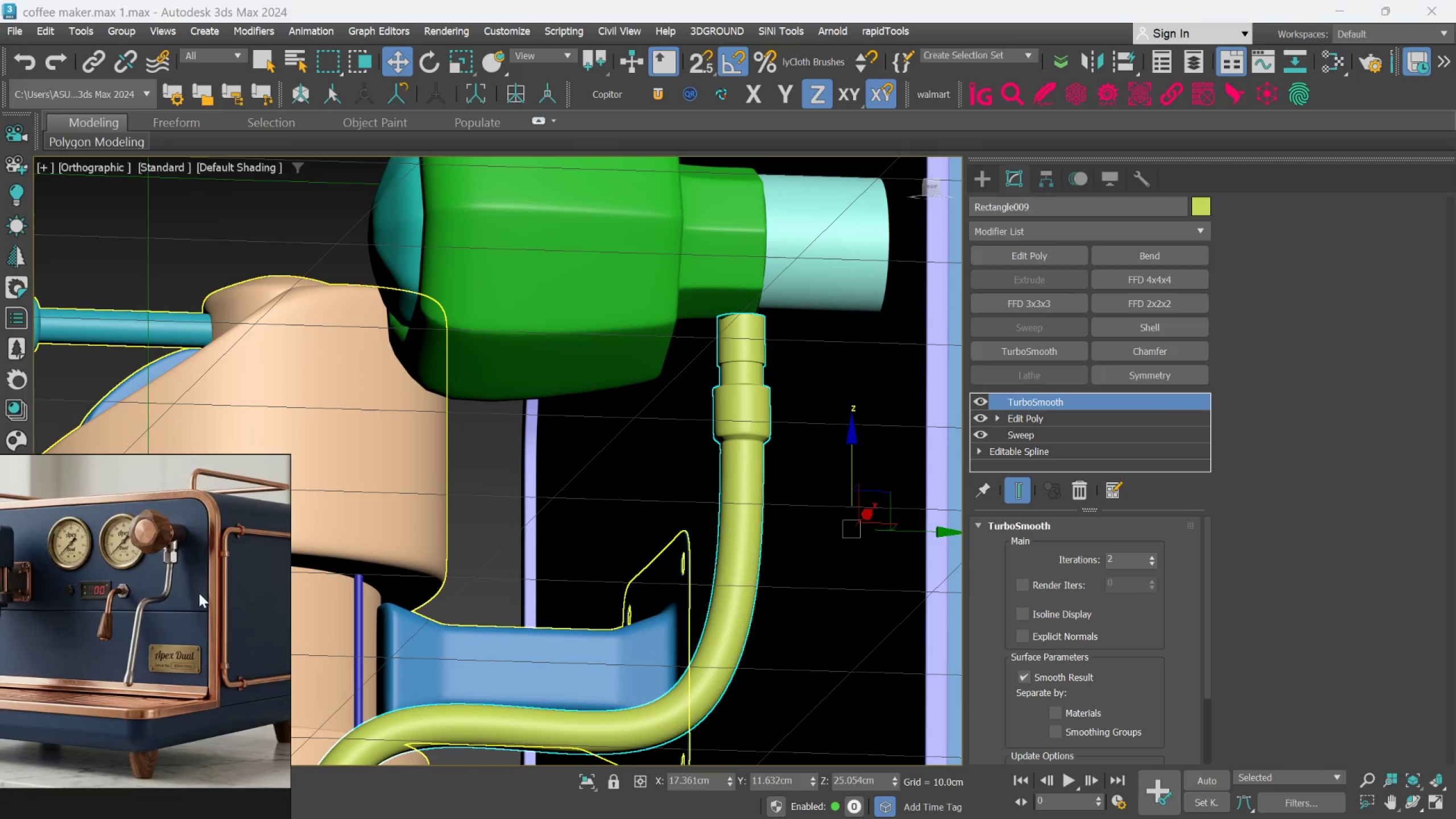 
scroll: coordinate [775, 353], scroll_direction: up, amount: 5.0
 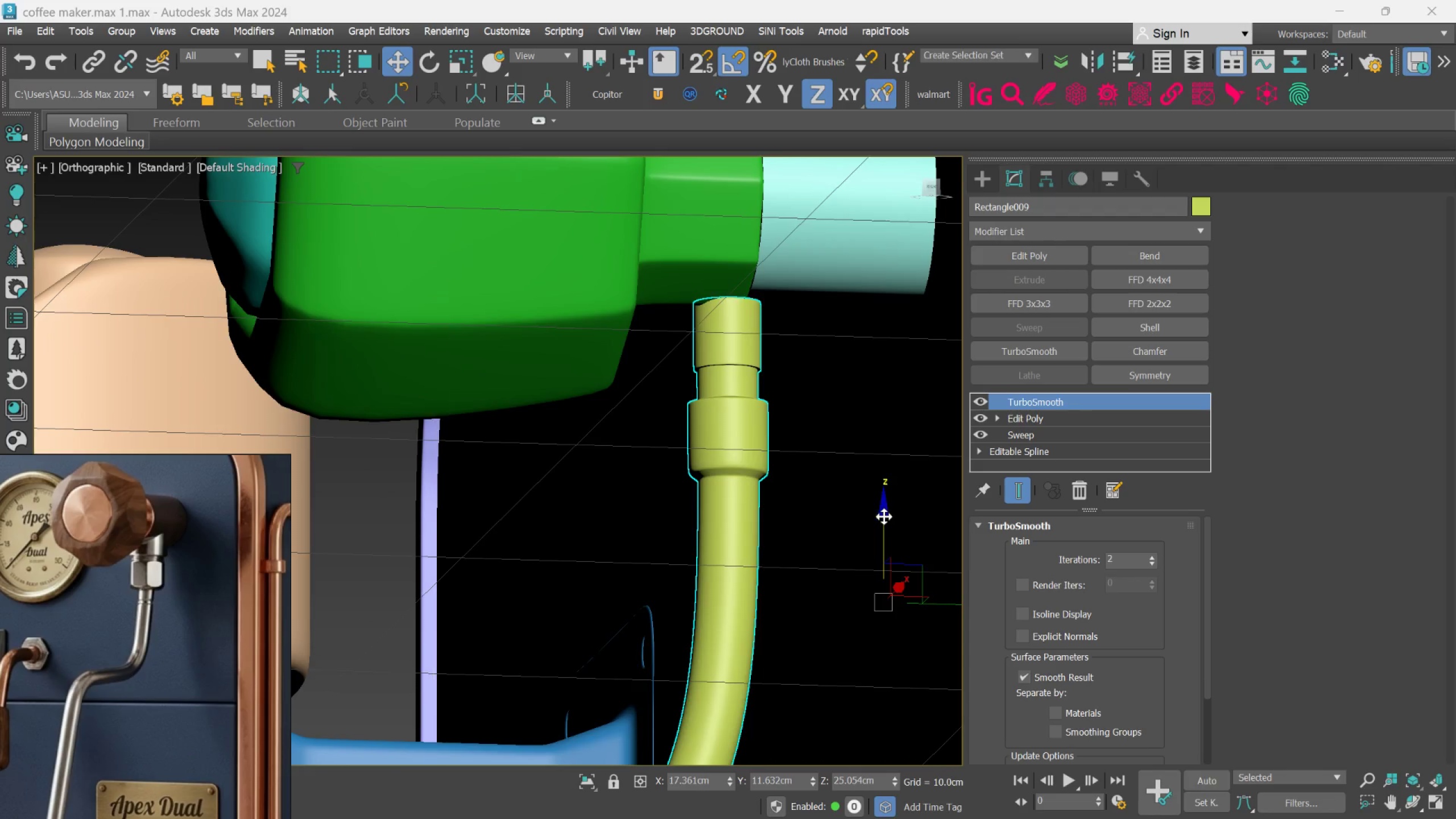 
left_click_drag(start_coordinate=[884, 516], to_coordinate=[884, 506])
 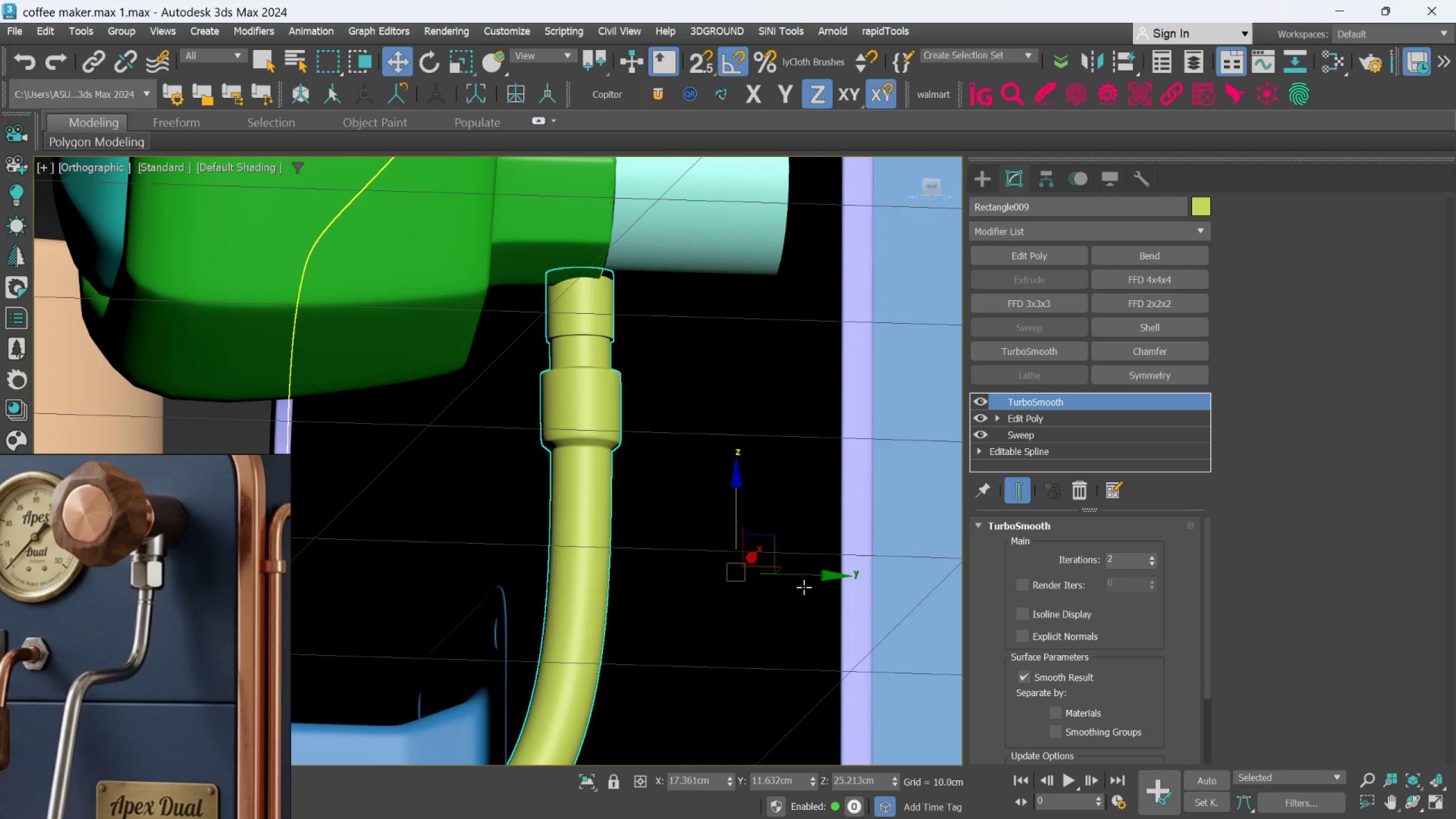 
left_click_drag(start_coordinate=[798, 575], to_coordinate=[849, 574])
 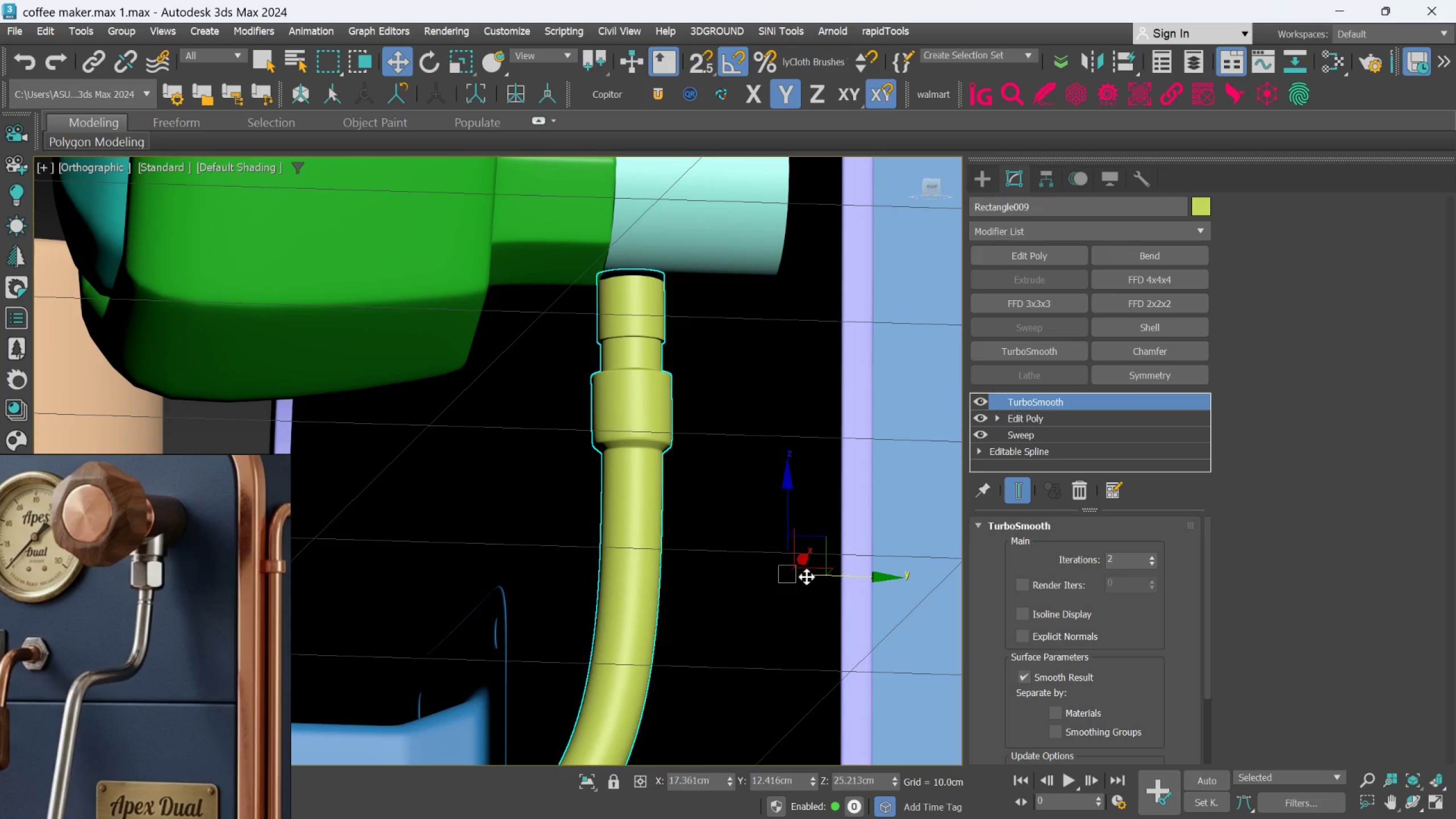 
hold_key(key=AltLeft, duration=0.46)
 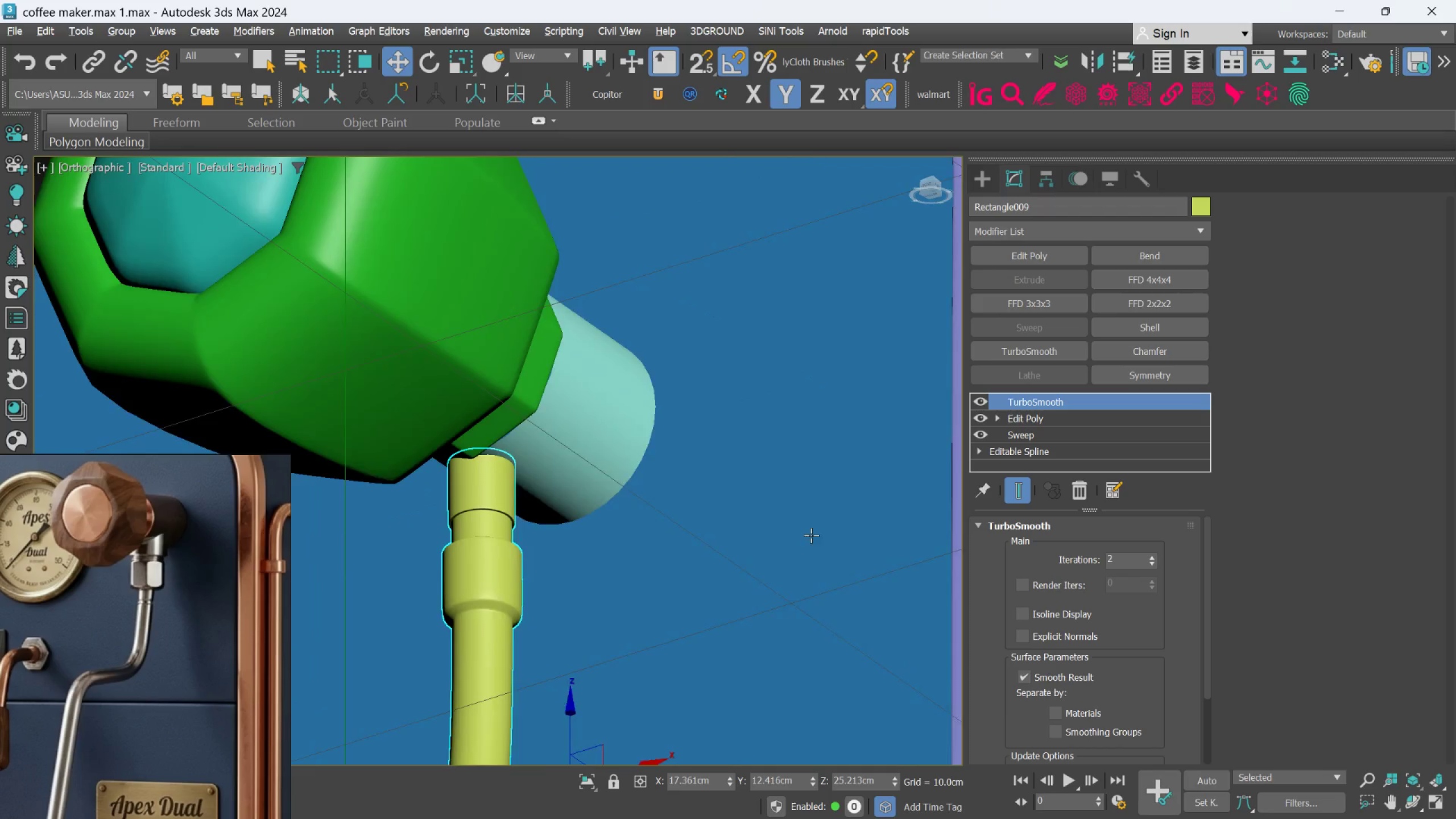 
key(Alt+AltLeft)
 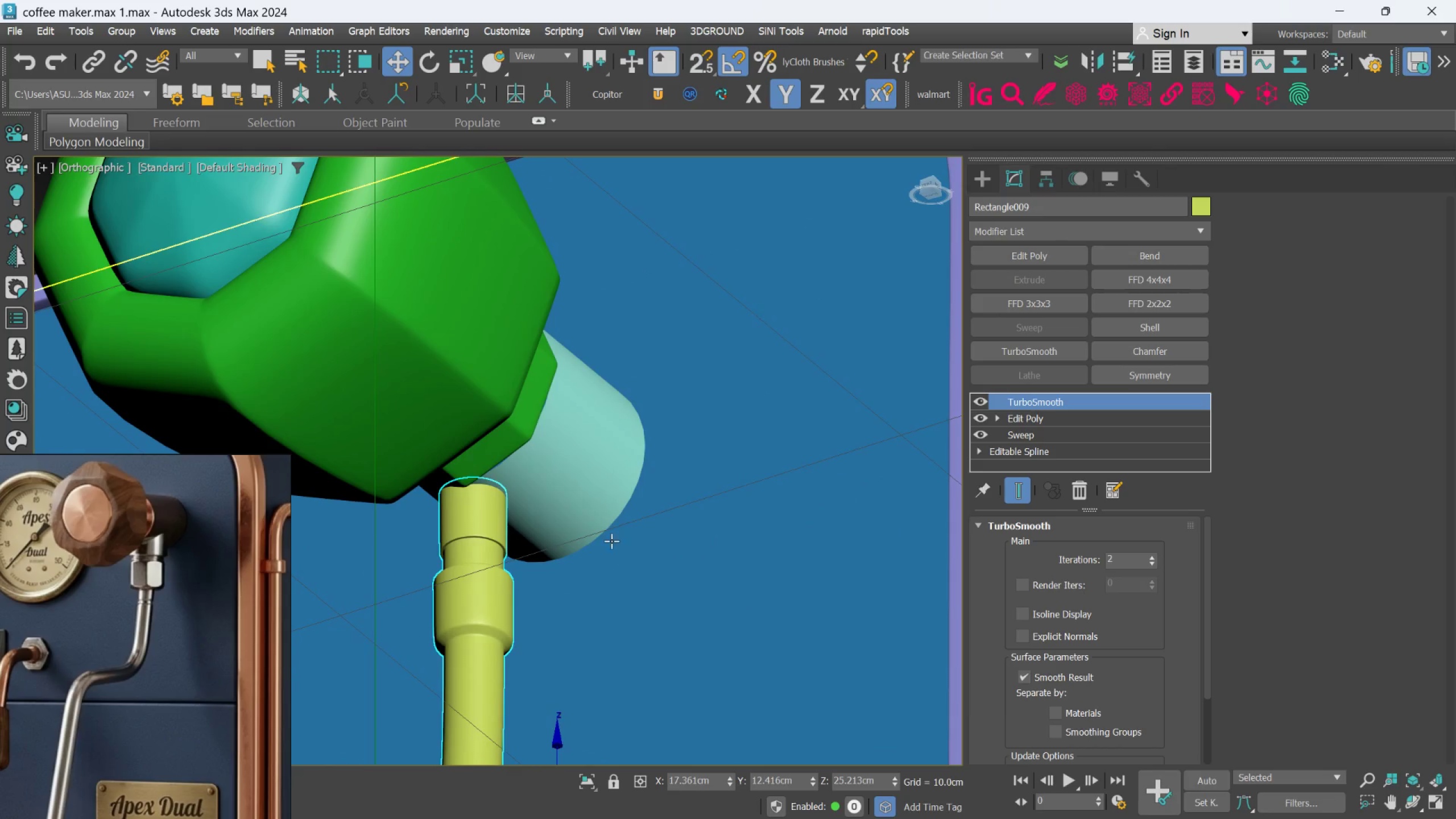 
key(Alt+AltLeft)
 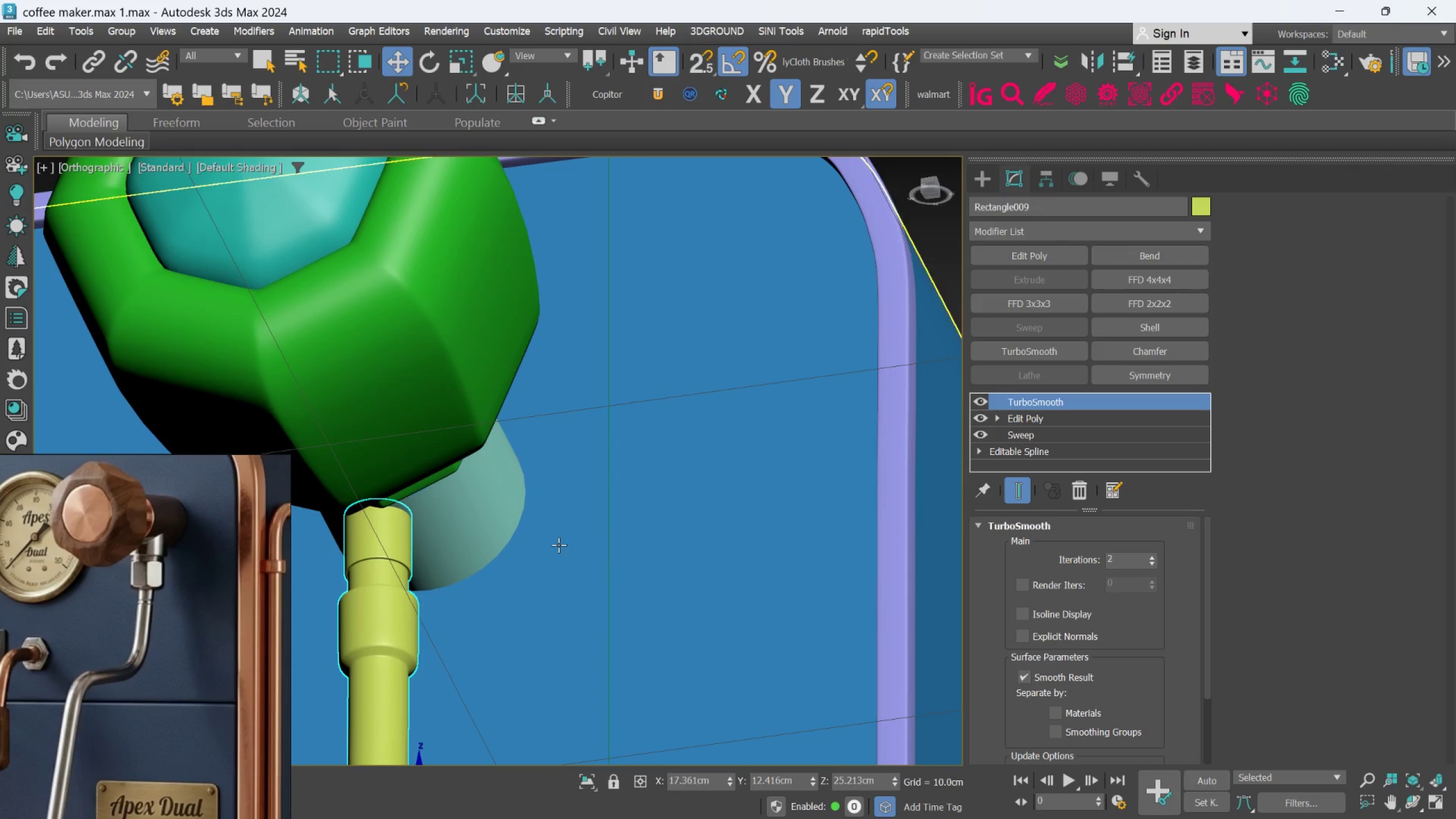 
scroll: coordinate [674, 437], scroll_direction: down, amount: 1.0
 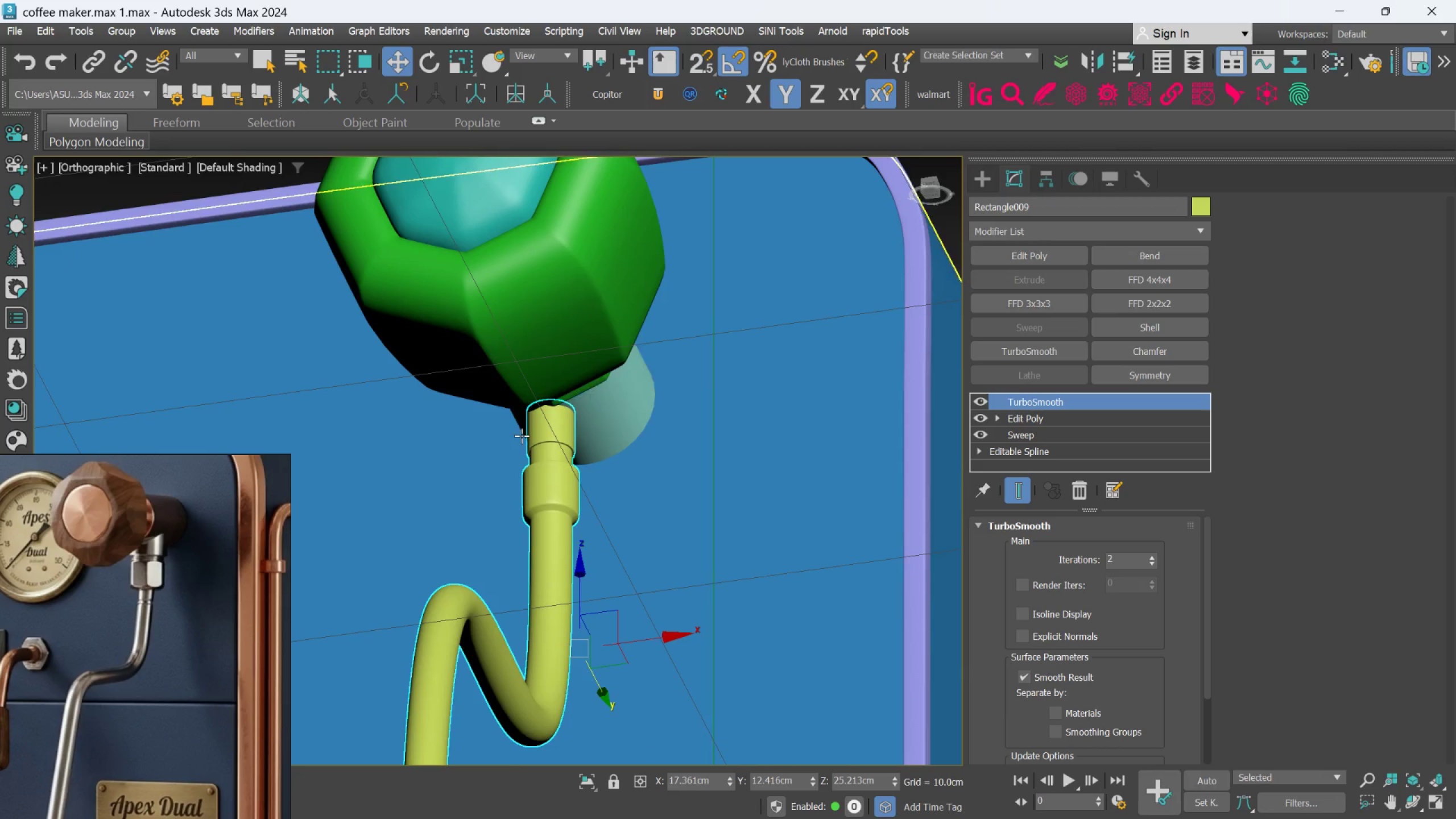 
hold_key(key=AltLeft, duration=0.88)
 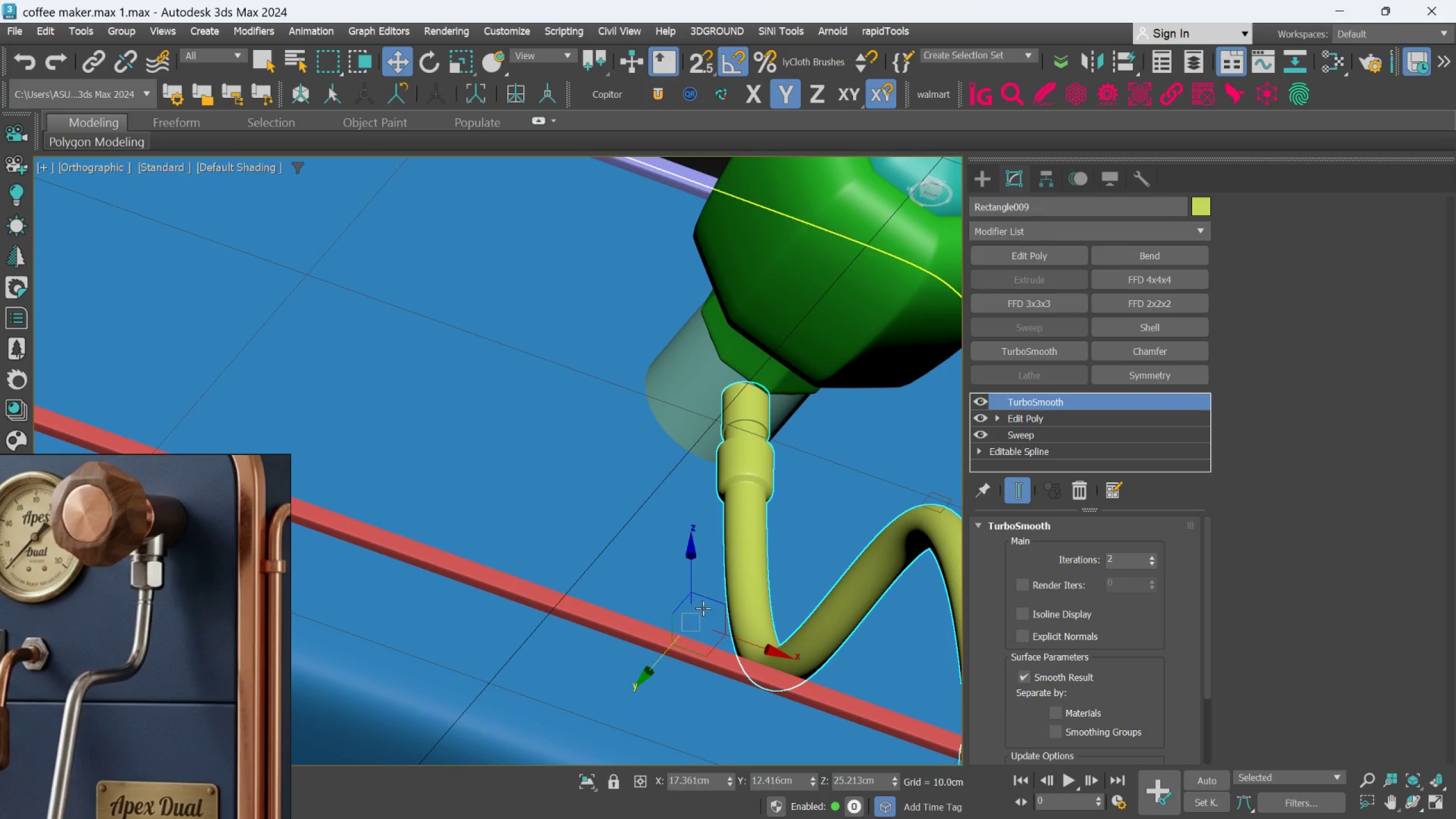 
scroll: coordinate [561, 407], scroll_direction: none, amount: 0.0
 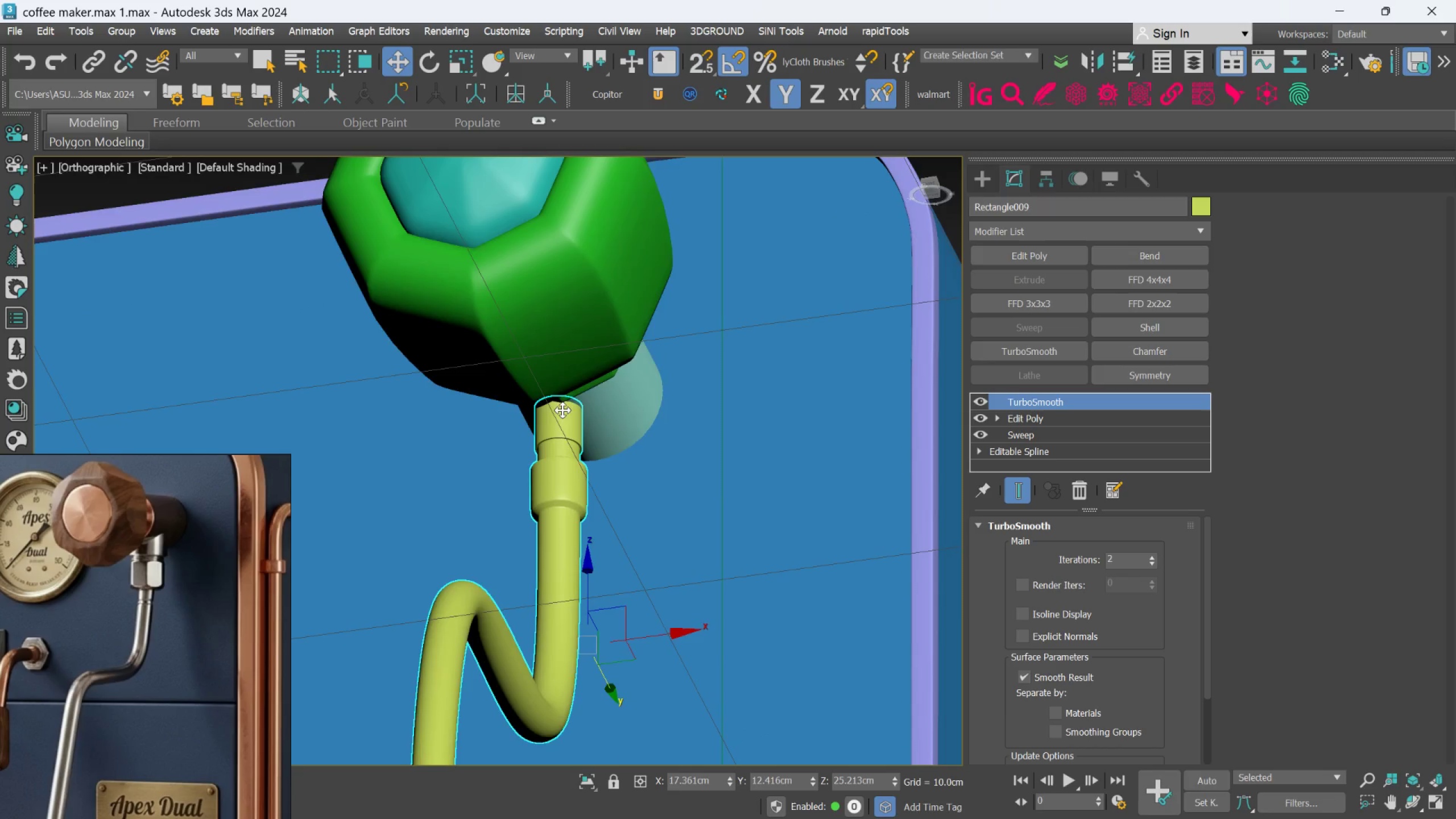 
scroll: coordinate [766, 414], scroll_direction: up, amount: 1.0
 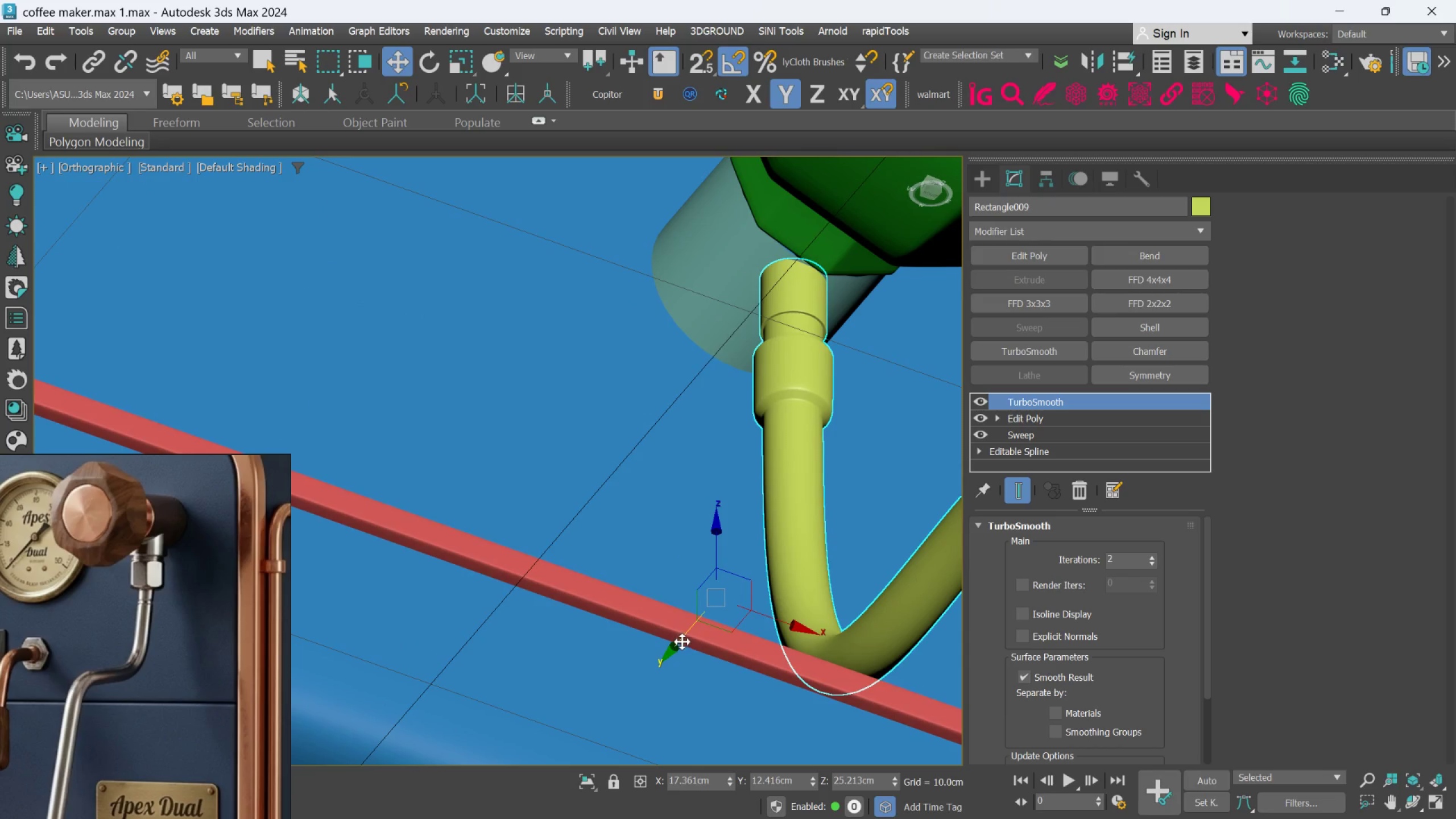 
left_click_drag(start_coordinate=[681, 641], to_coordinate=[678, 645])
 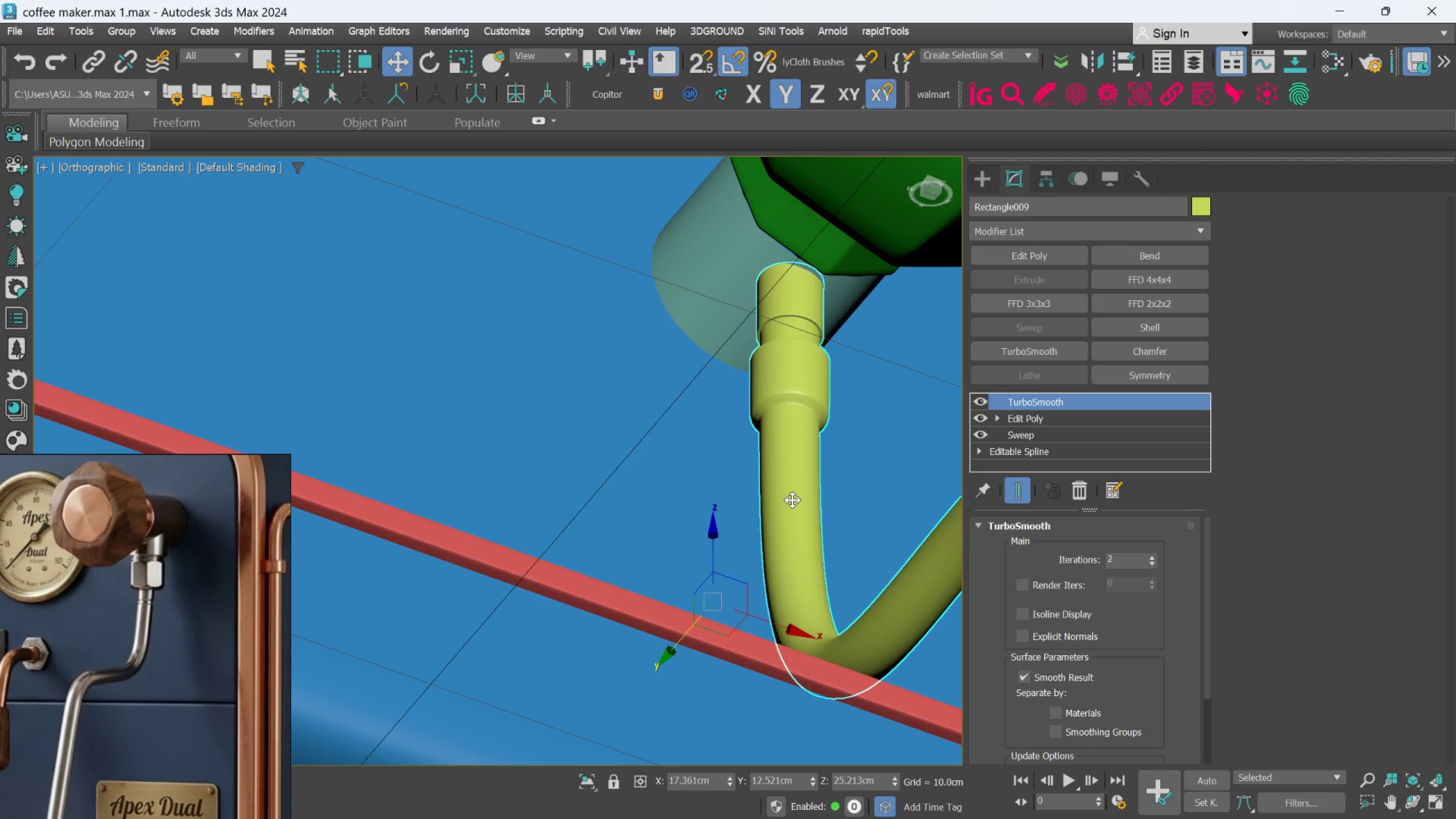 
hold_key(key=AltLeft, duration=0.38)
 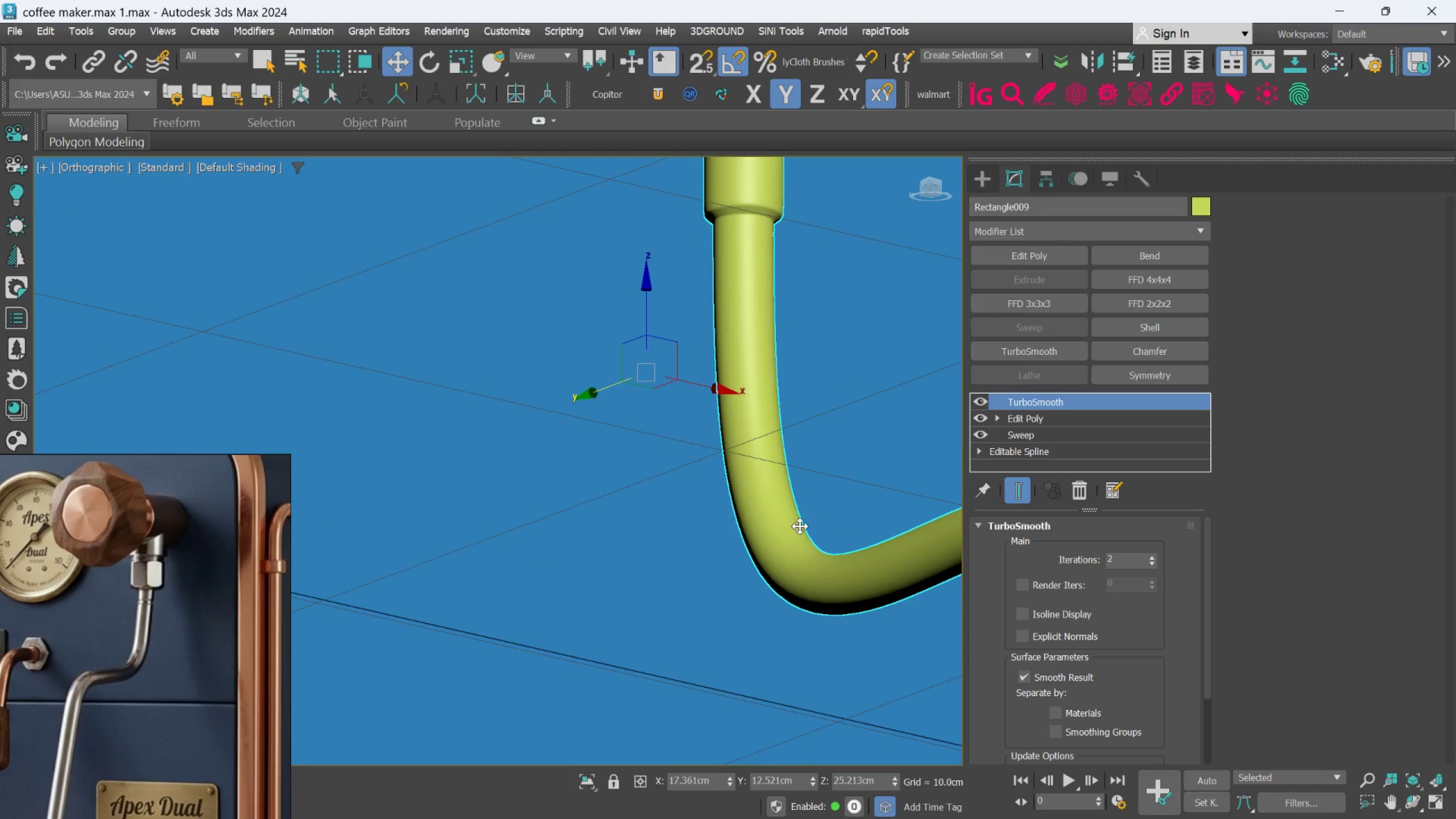 
hold_key(key=AltLeft, duration=0.51)